 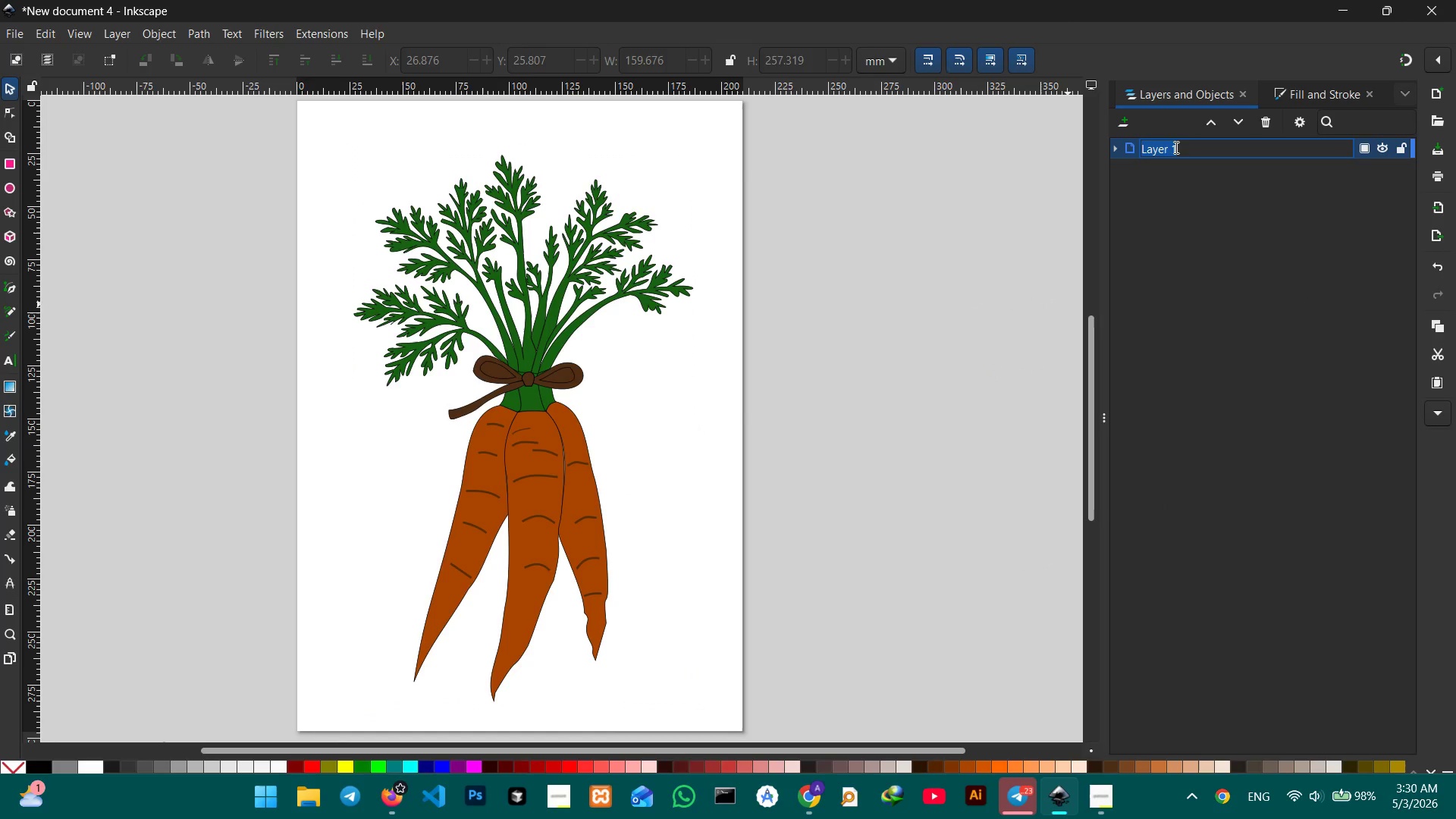 
key(Control+V)
 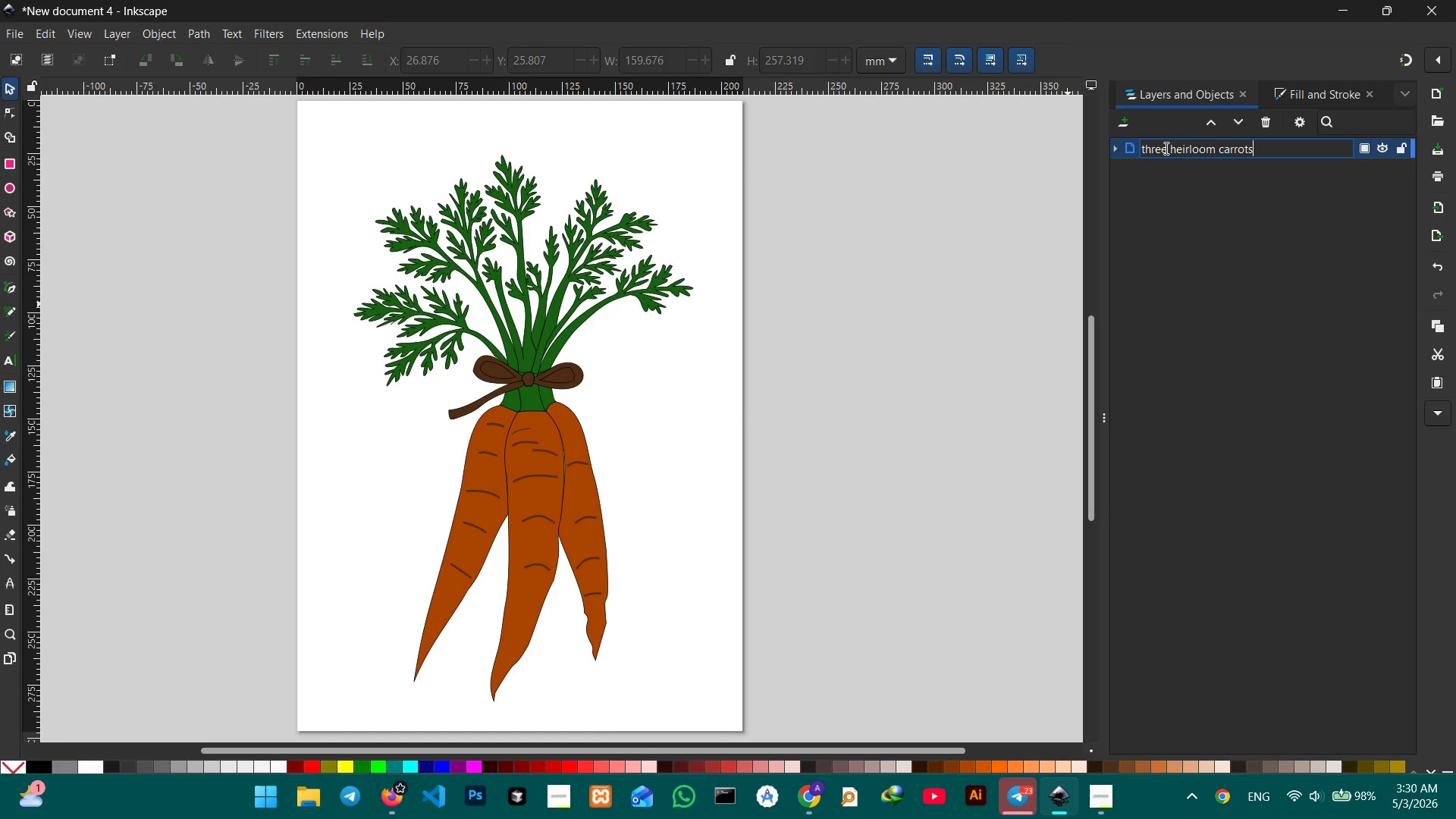 
type( with leafs)
 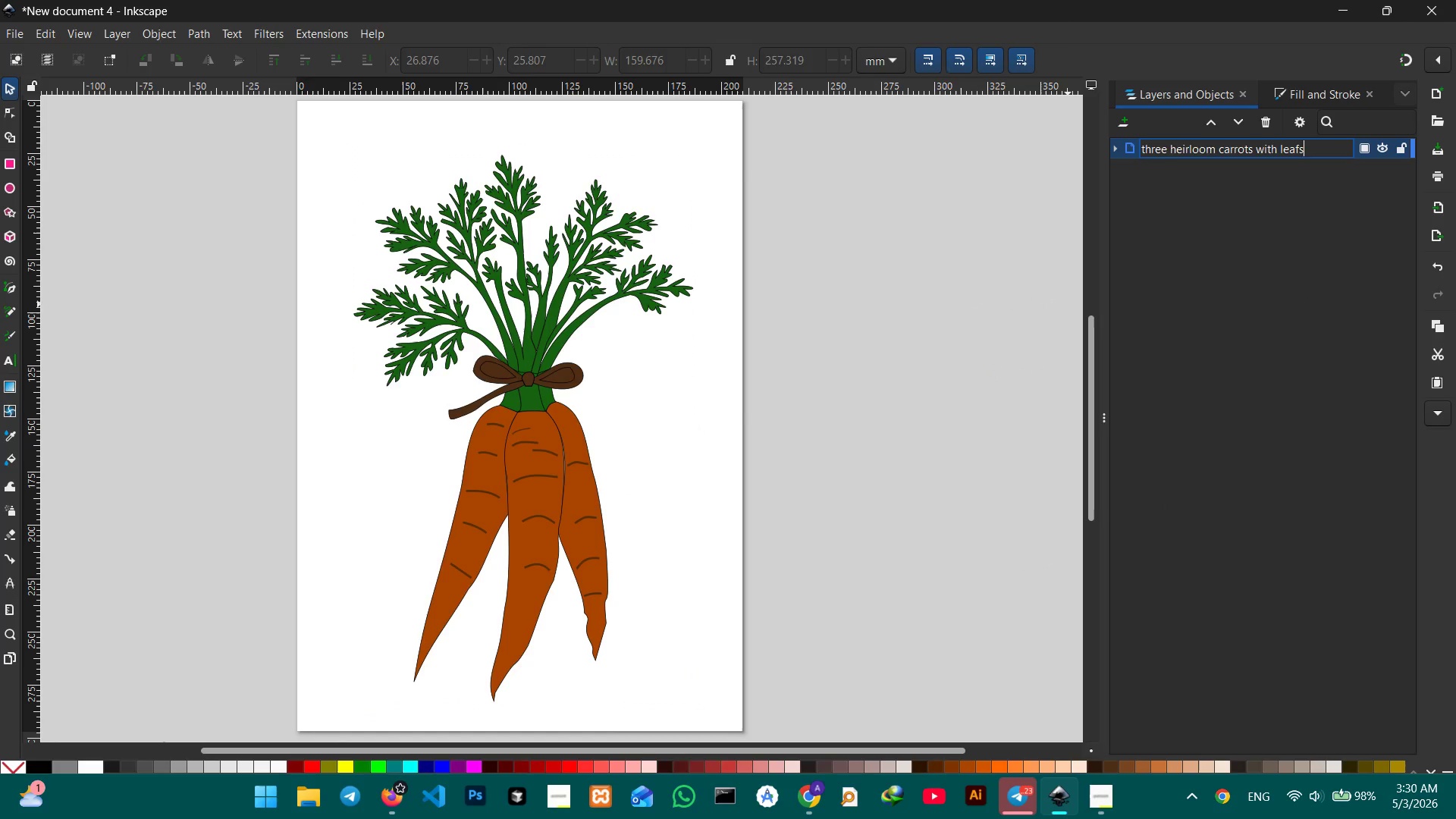 
key(Enter)
 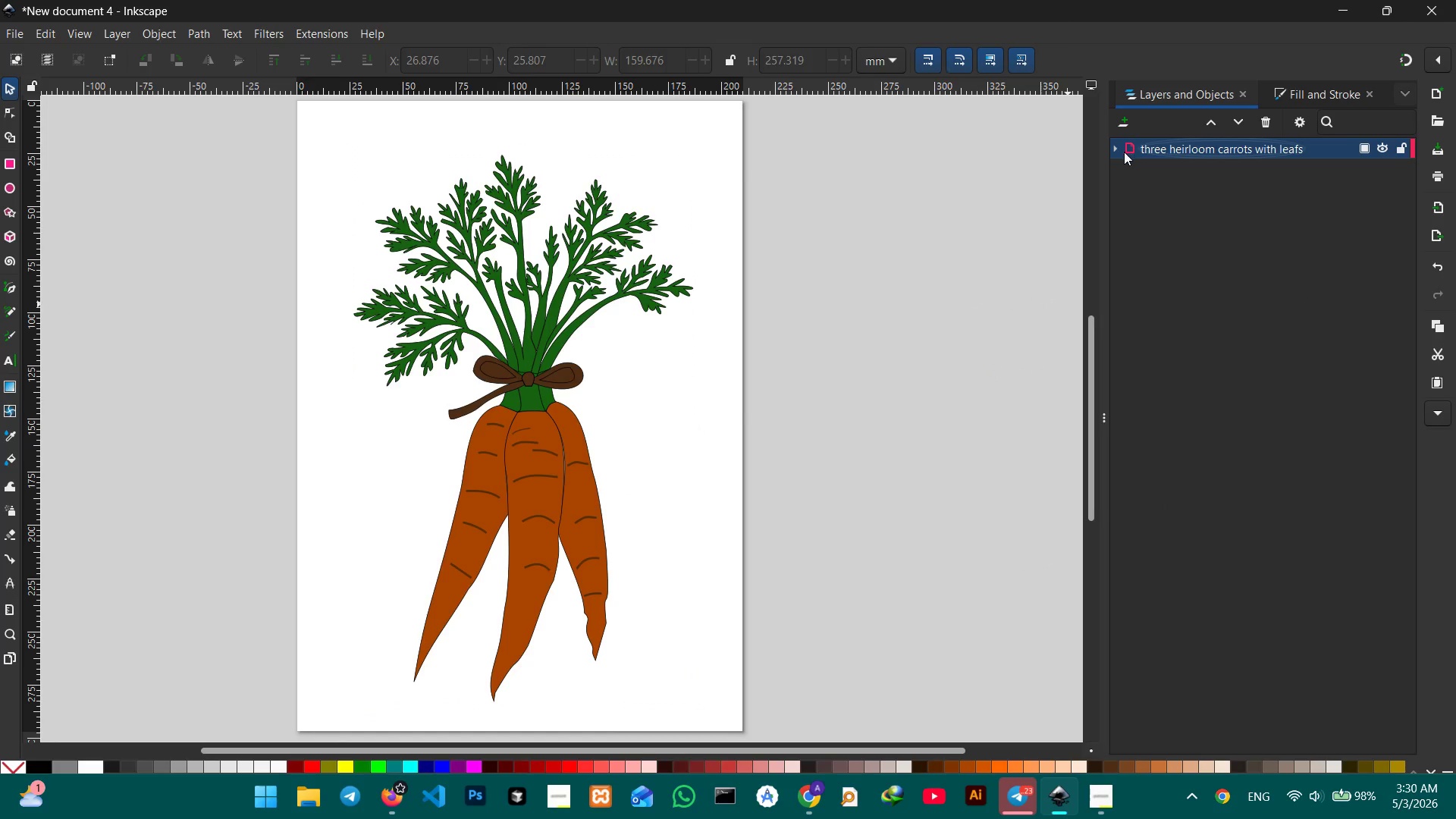 
left_click([1116, 152])
 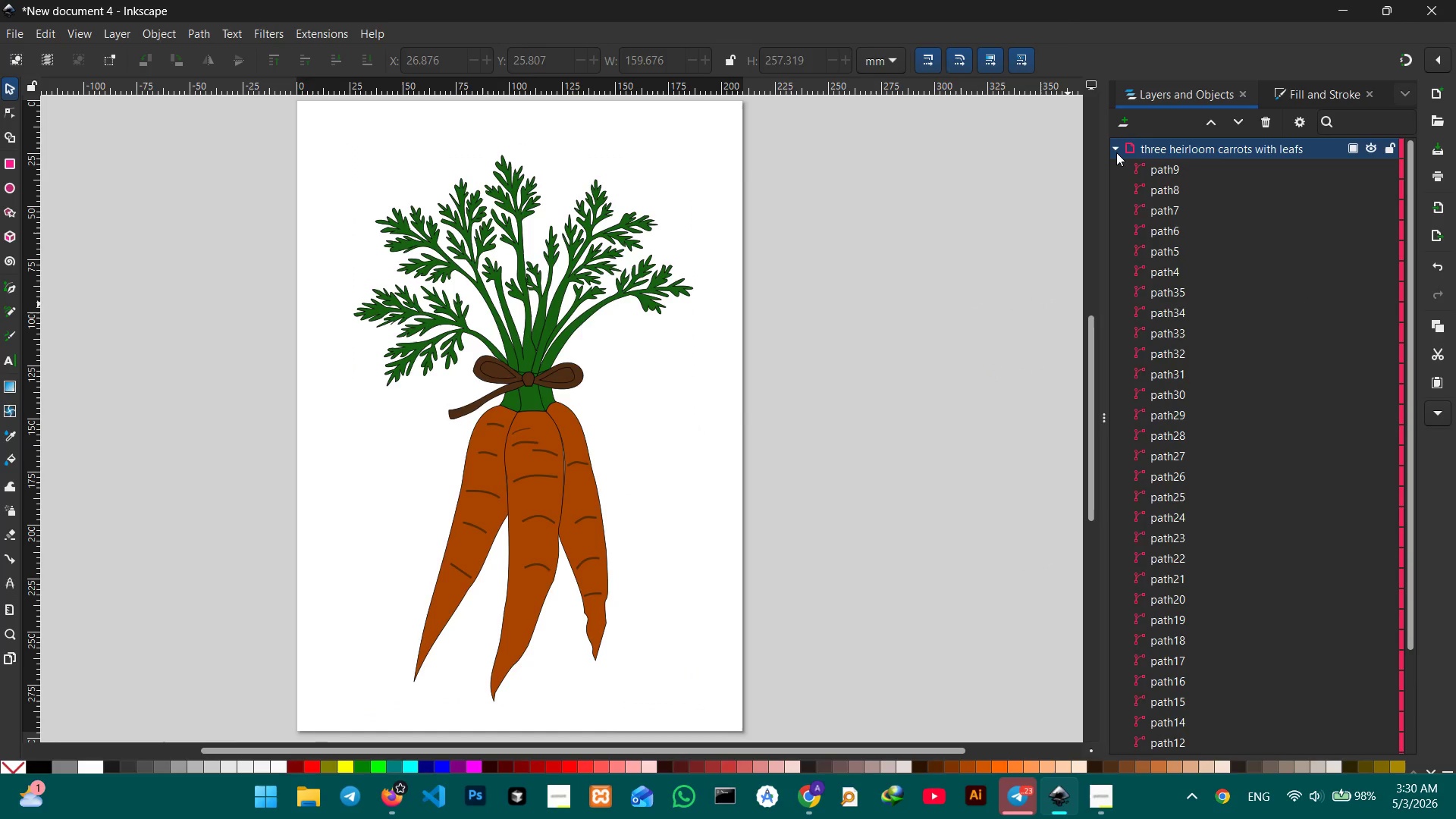 
left_click([1116, 152])
 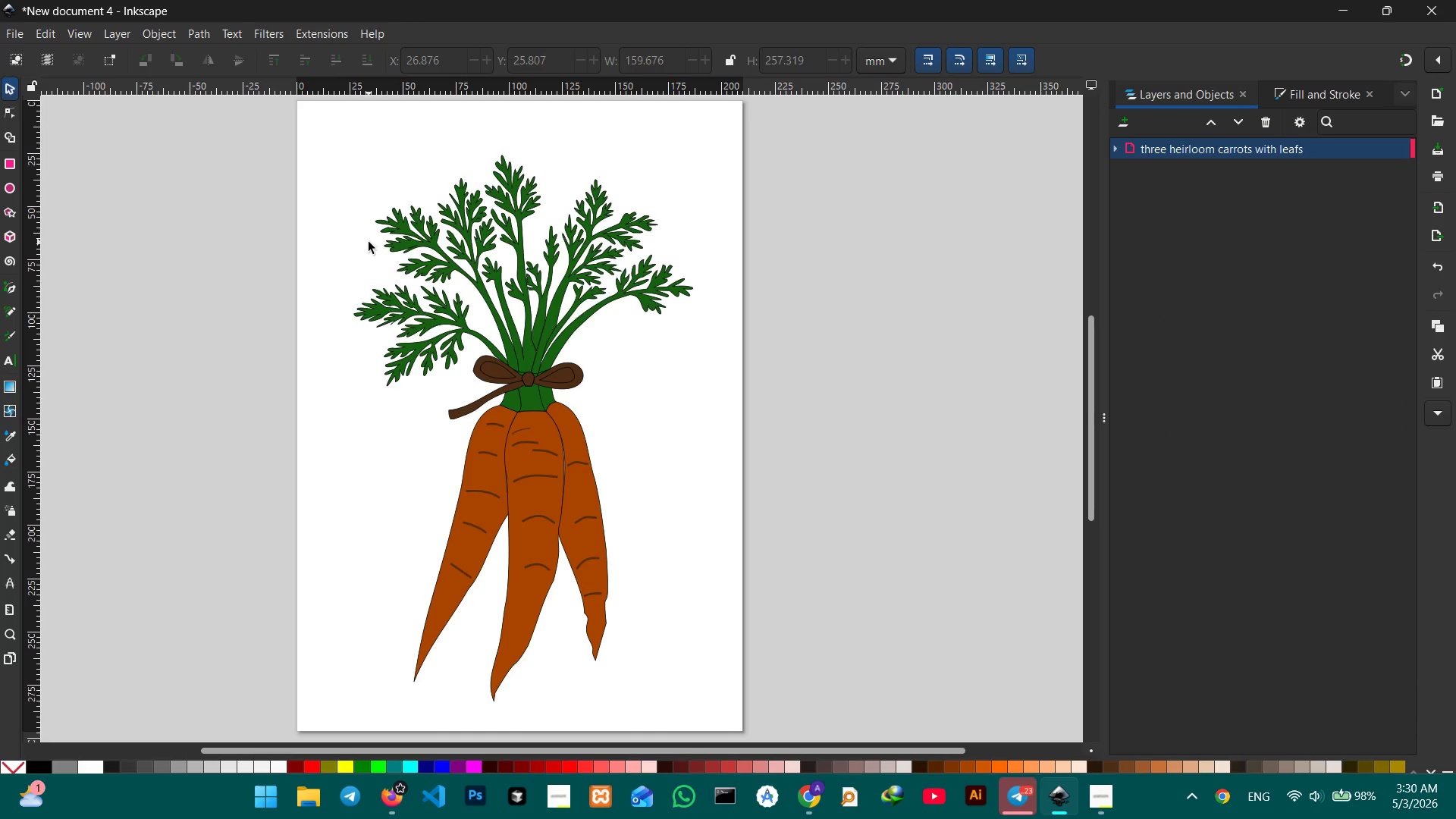 
left_click([432, 224])
 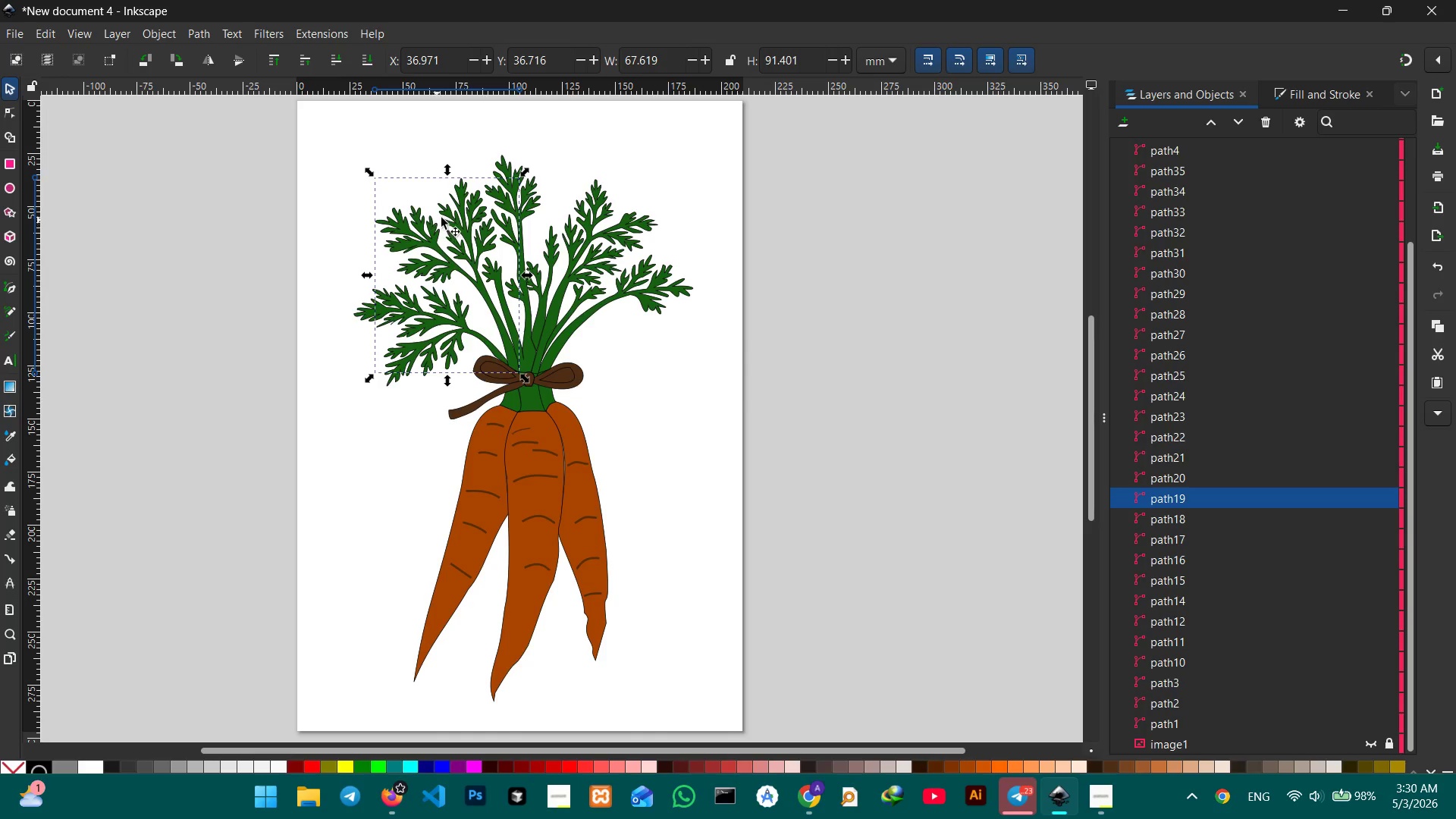 
left_click([511, 196])
 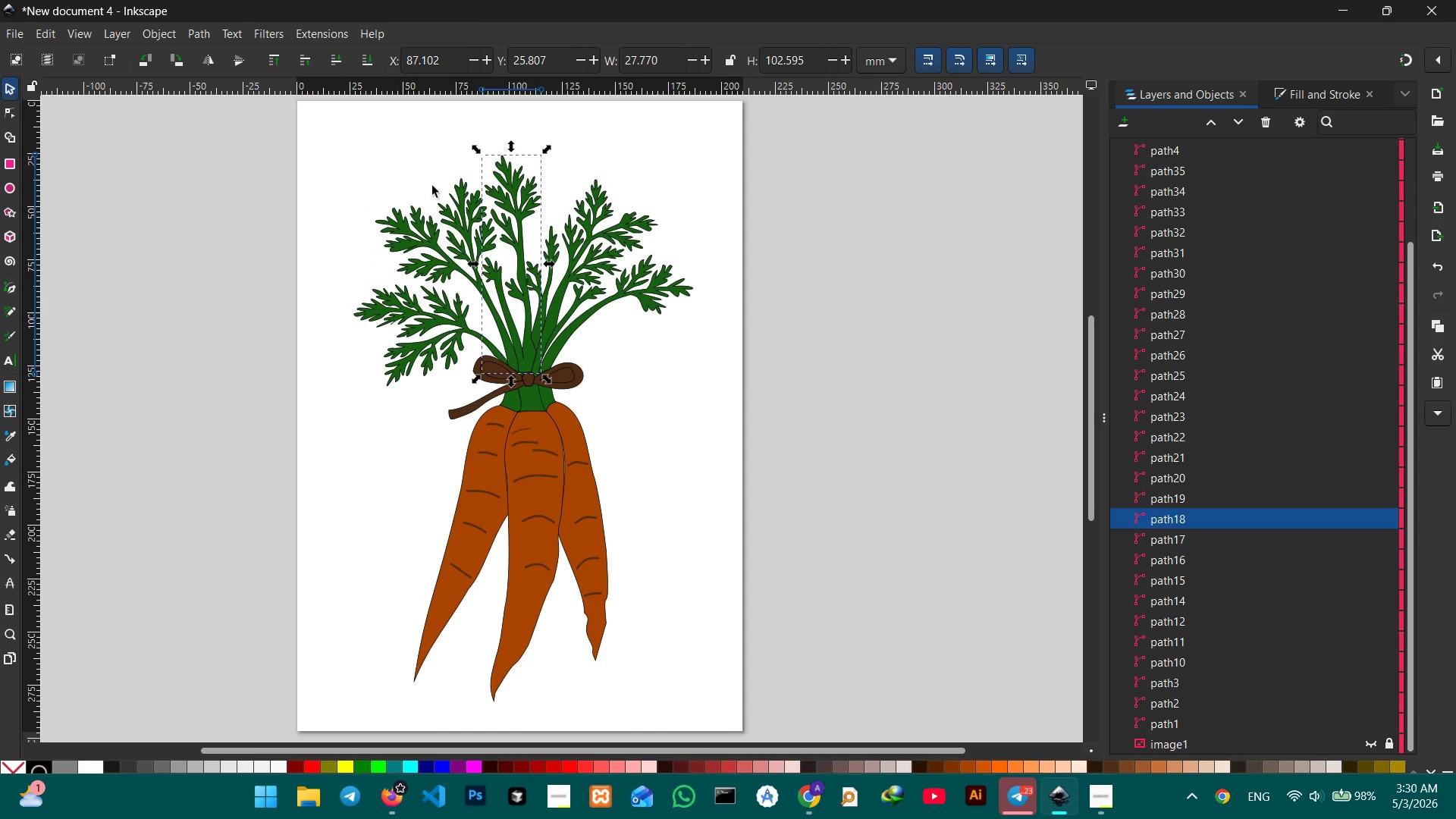 
left_click([357, 183])
 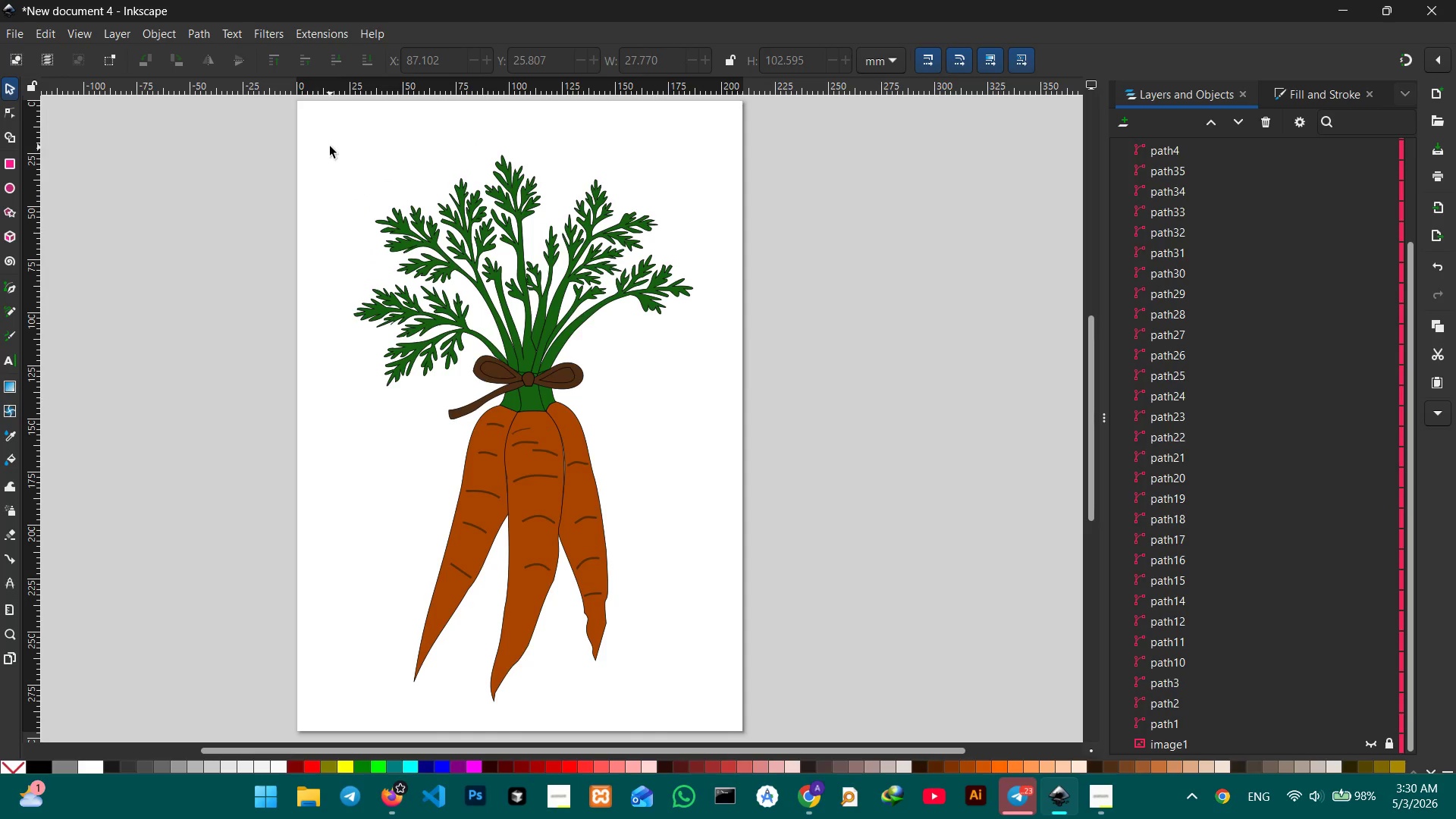 
left_click_drag(start_coordinate=[330, 145], to_coordinate=[762, 709])
 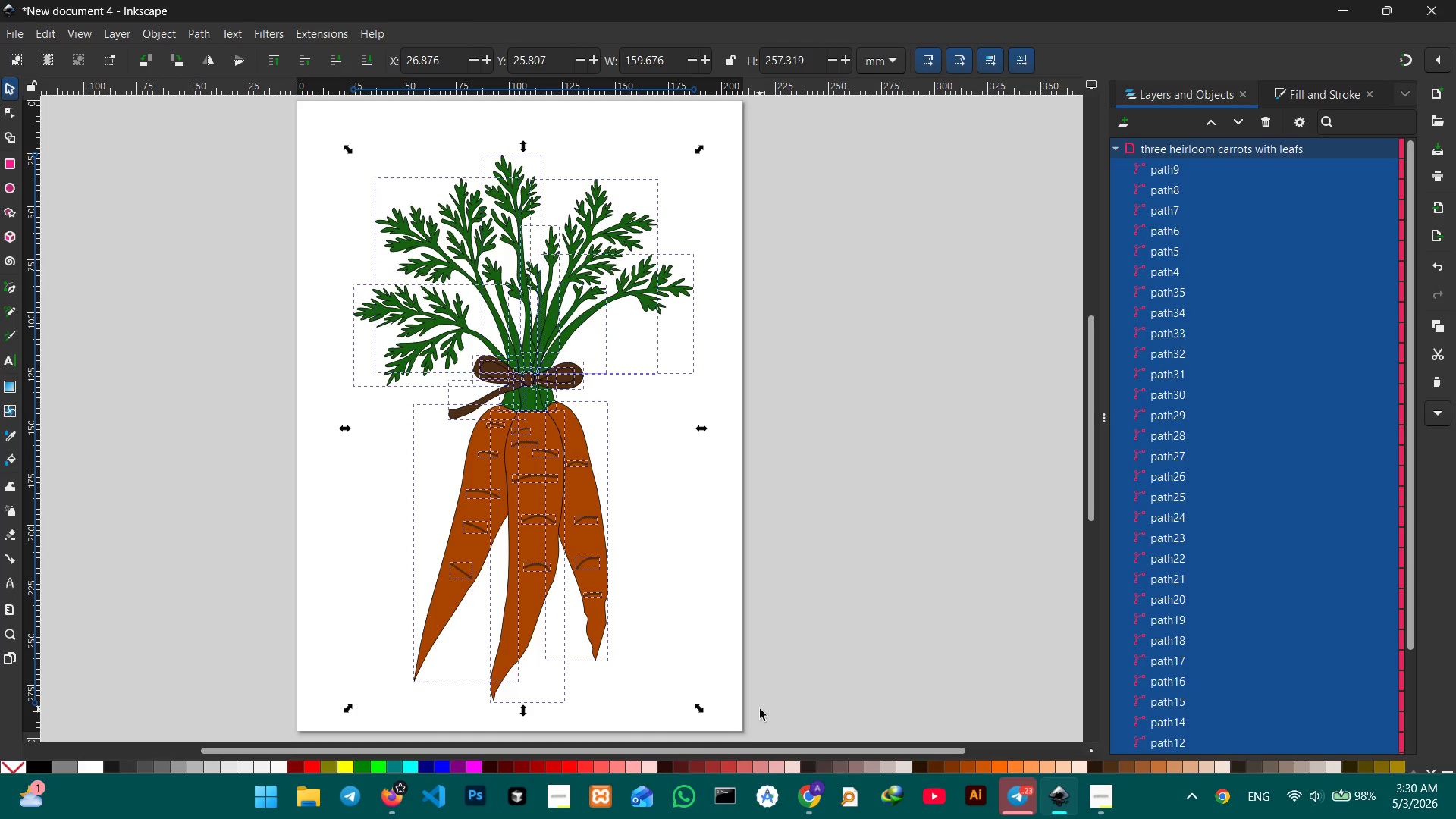 
key(Control+G)
 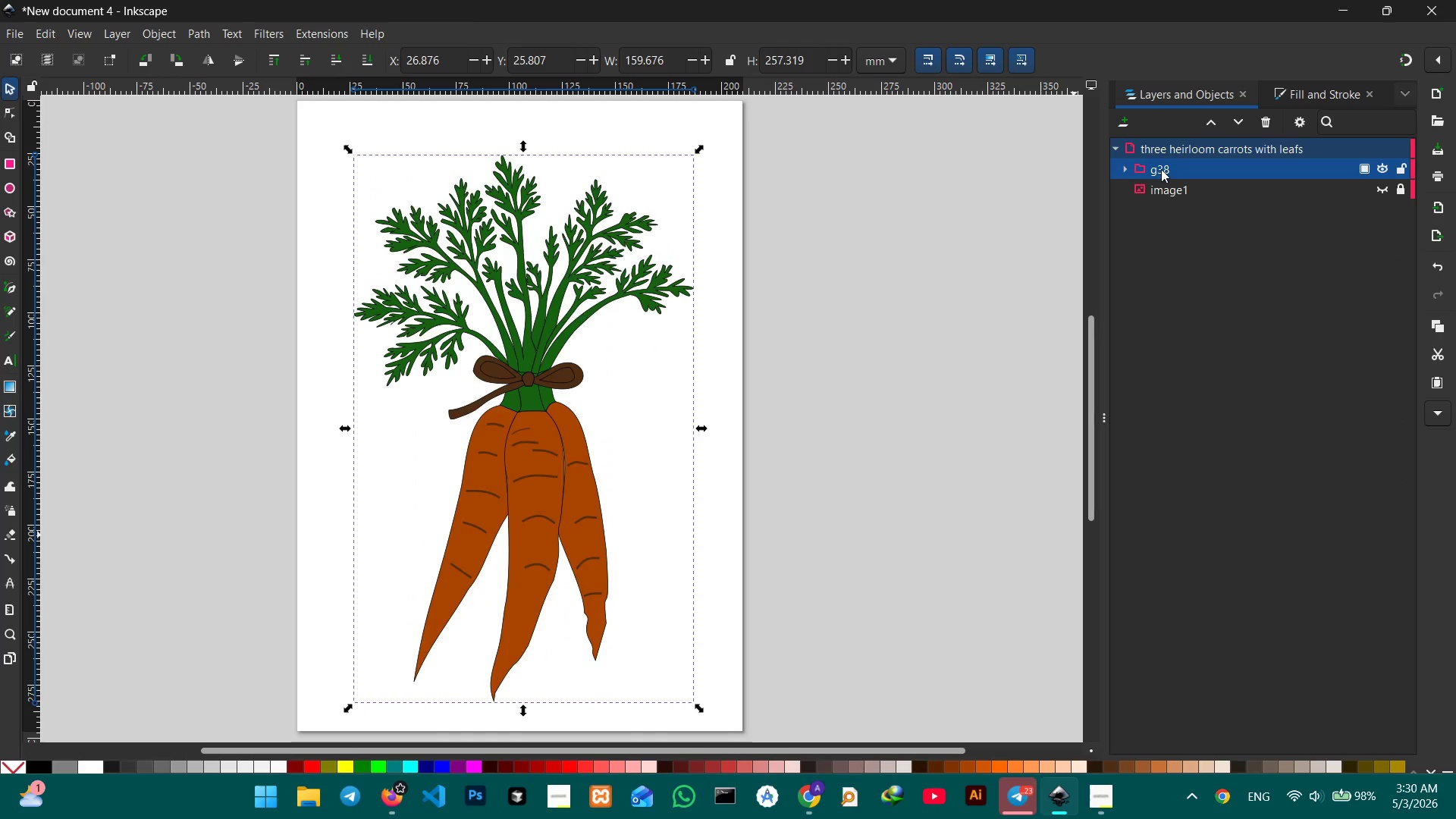 
double_click([1162, 168])
 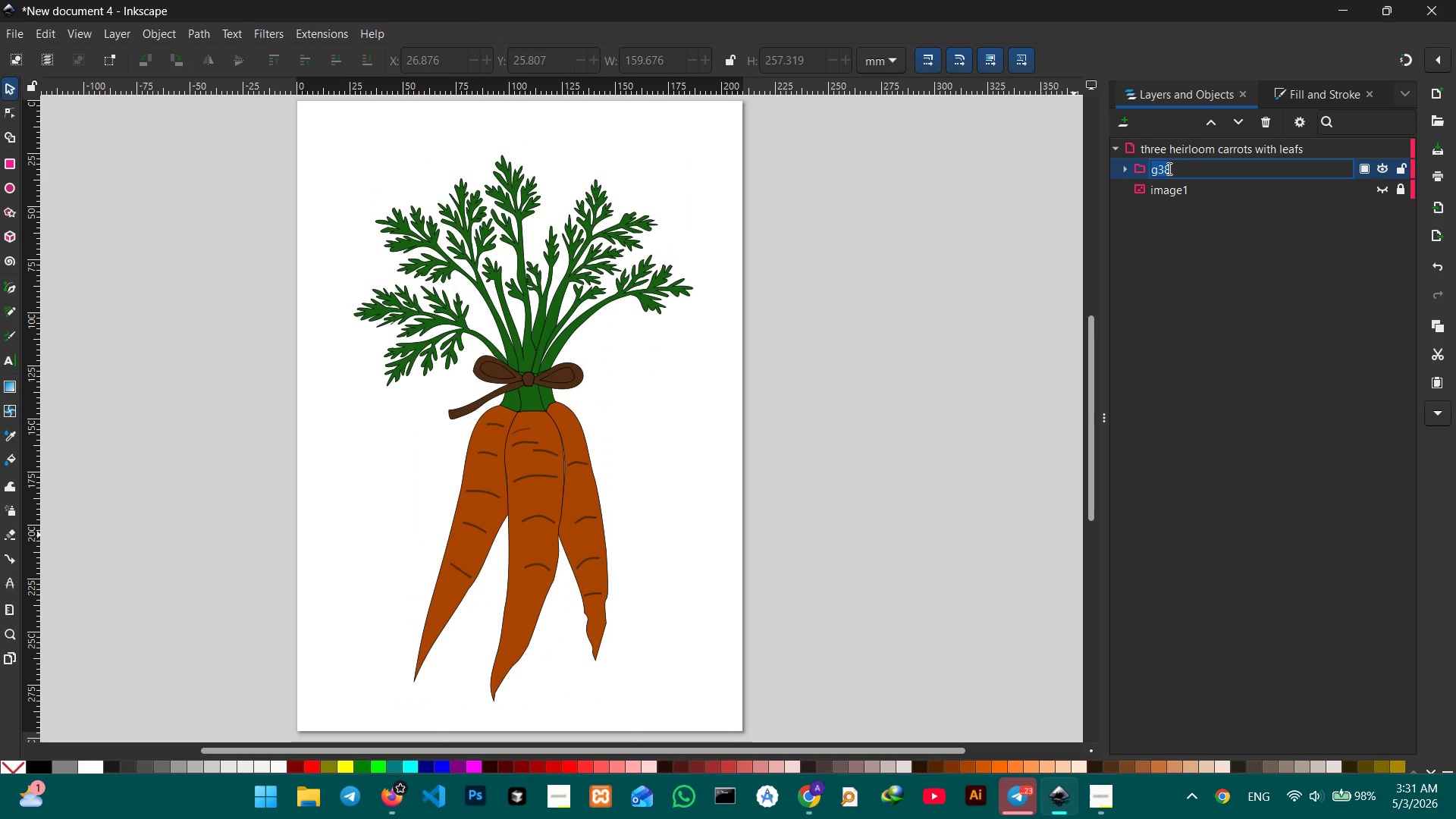 
hold_key(key=ControlLeft, duration=0.92)
 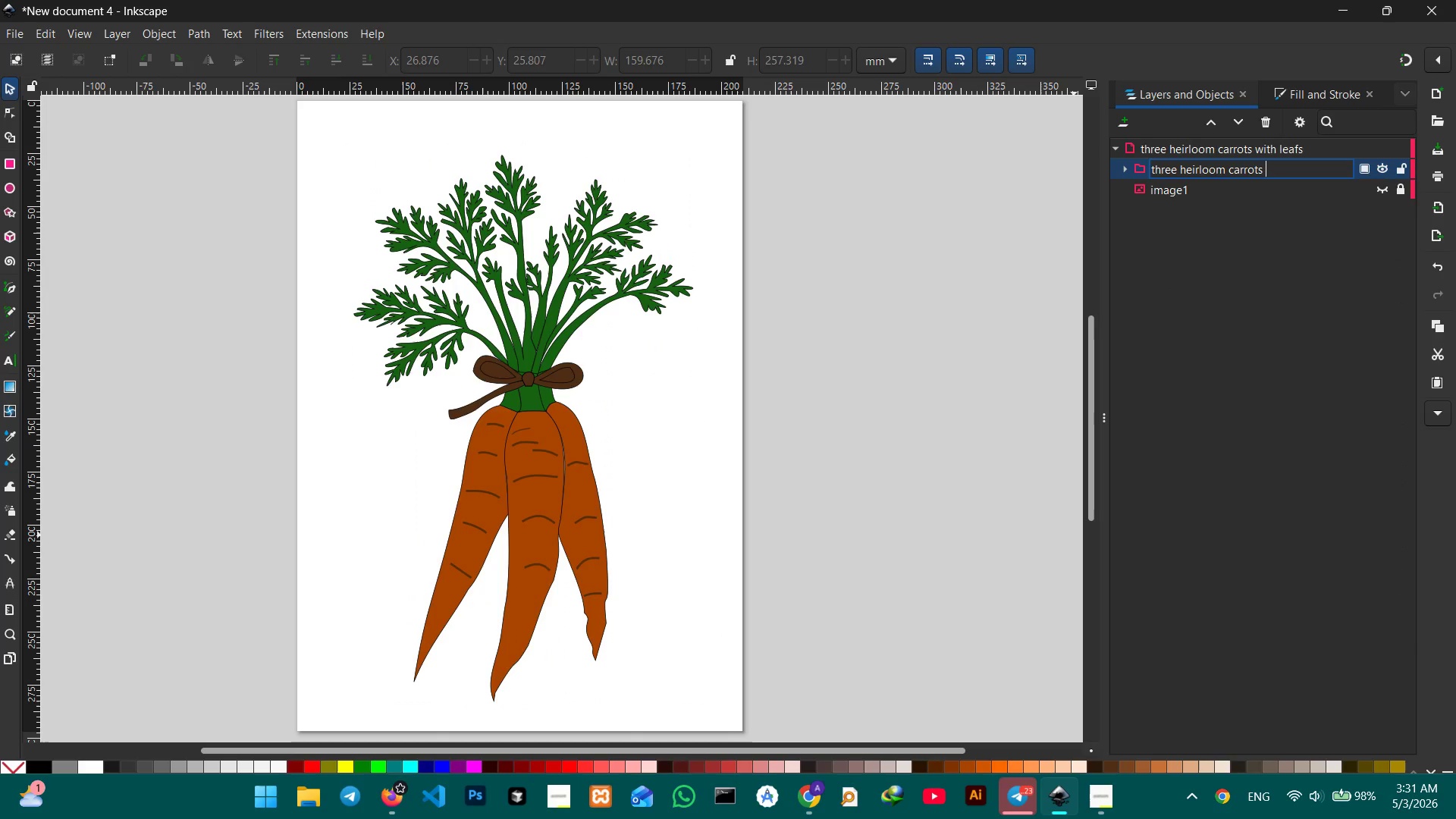 
hold_key(key=V, duration=0.34)
 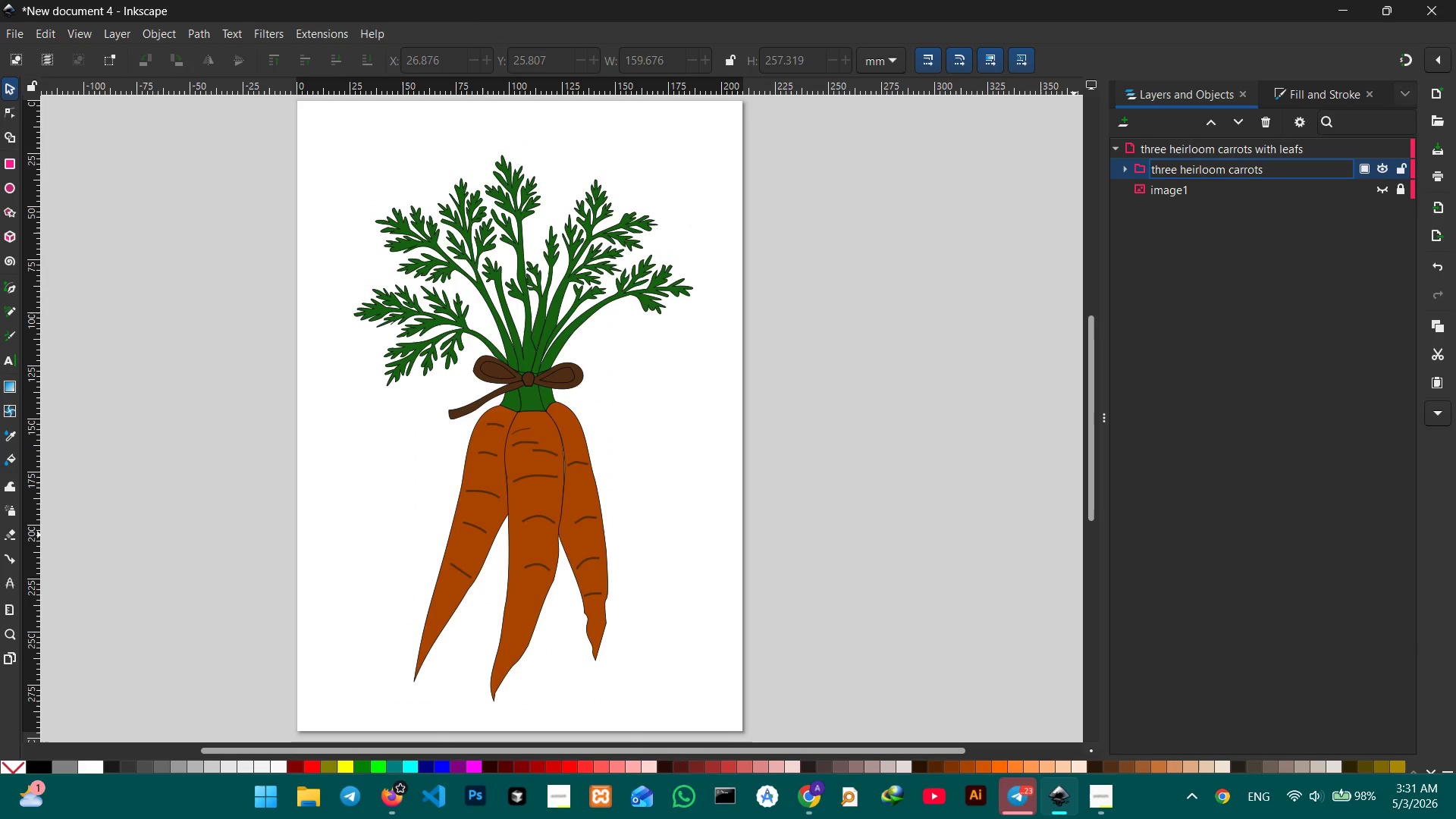 
key(Space)
 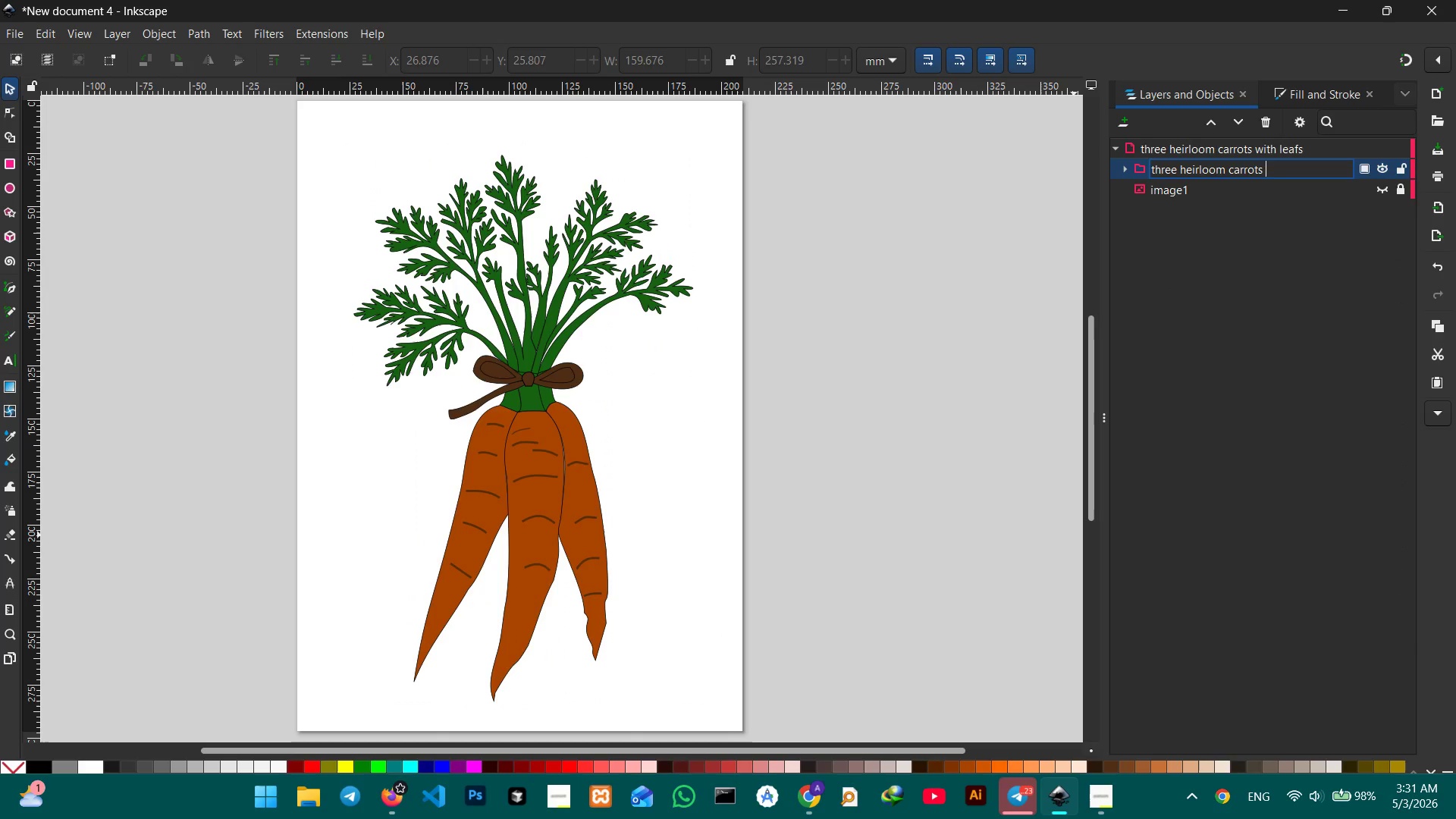 
key(W)
 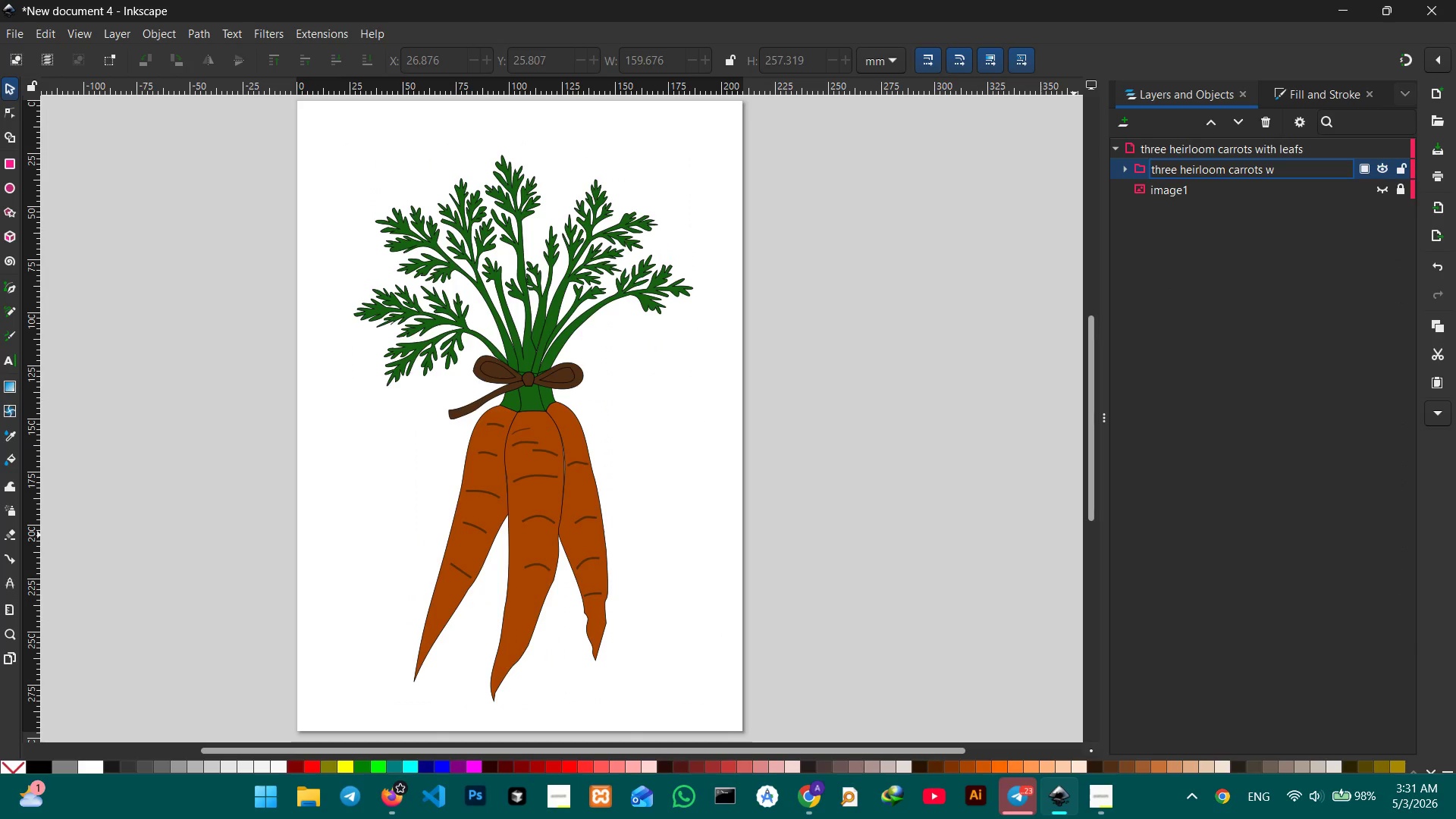 
key(Control+Z)
 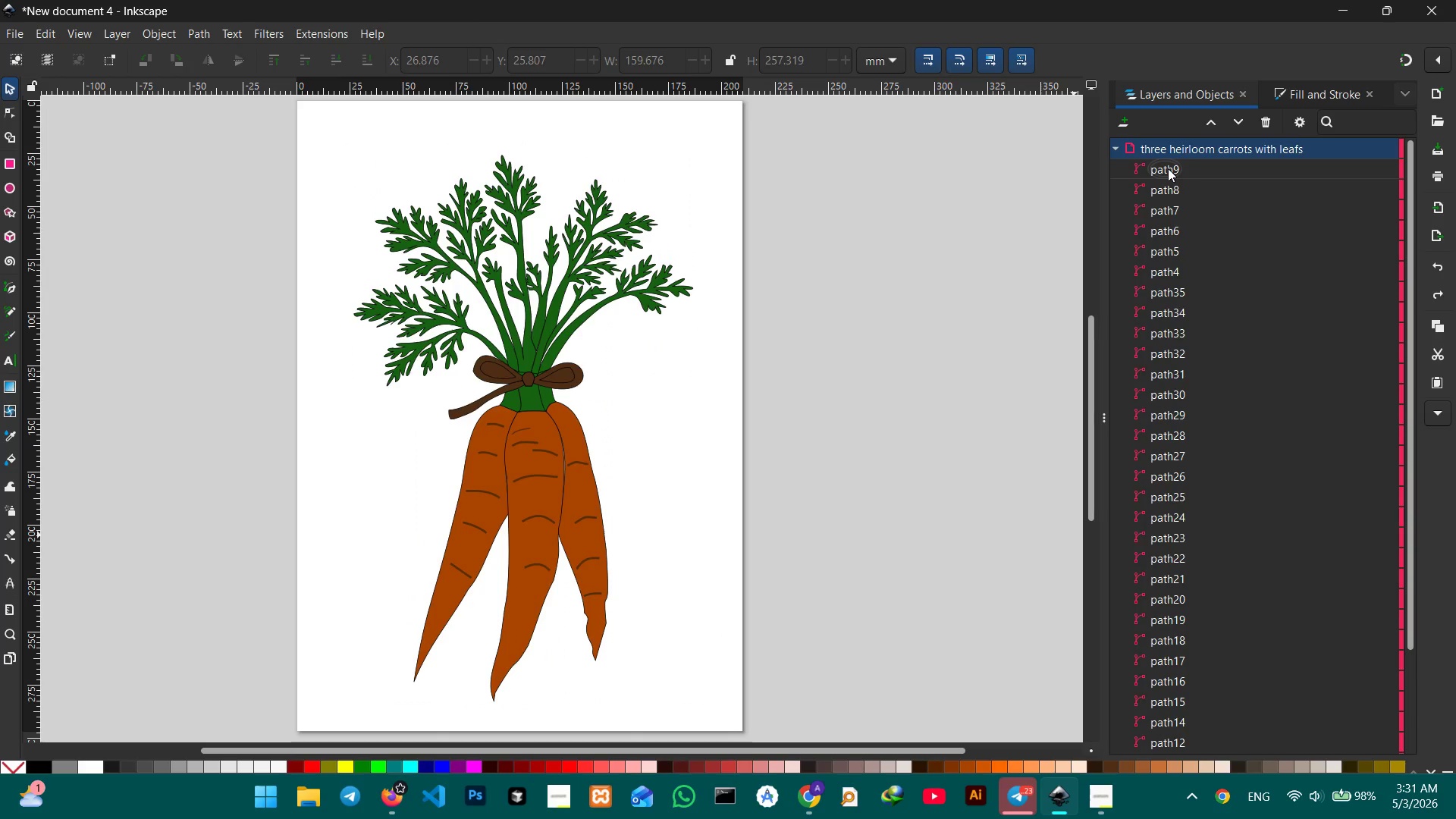 
key(Control+Z)
 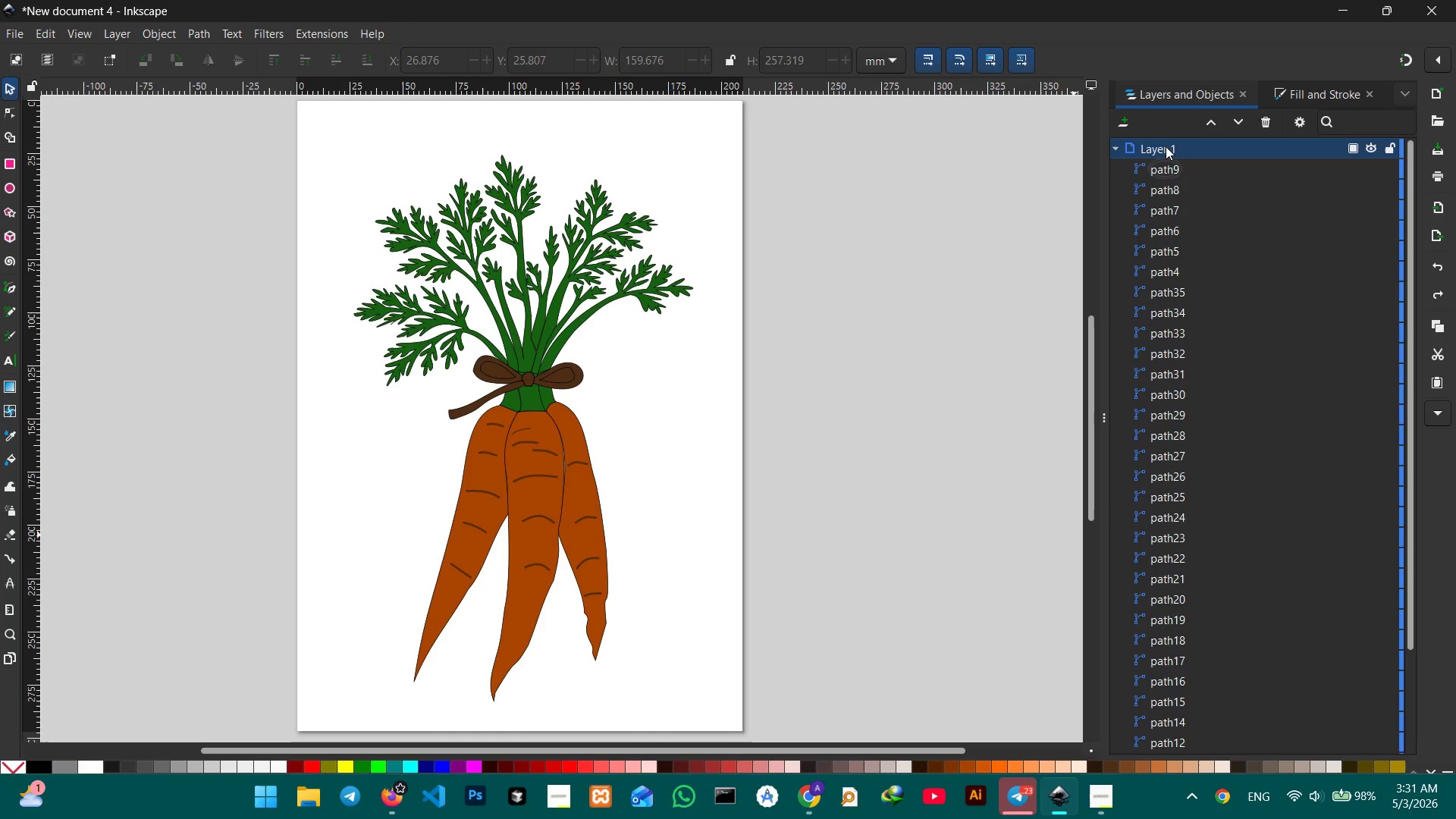 
left_click([1113, 146])
 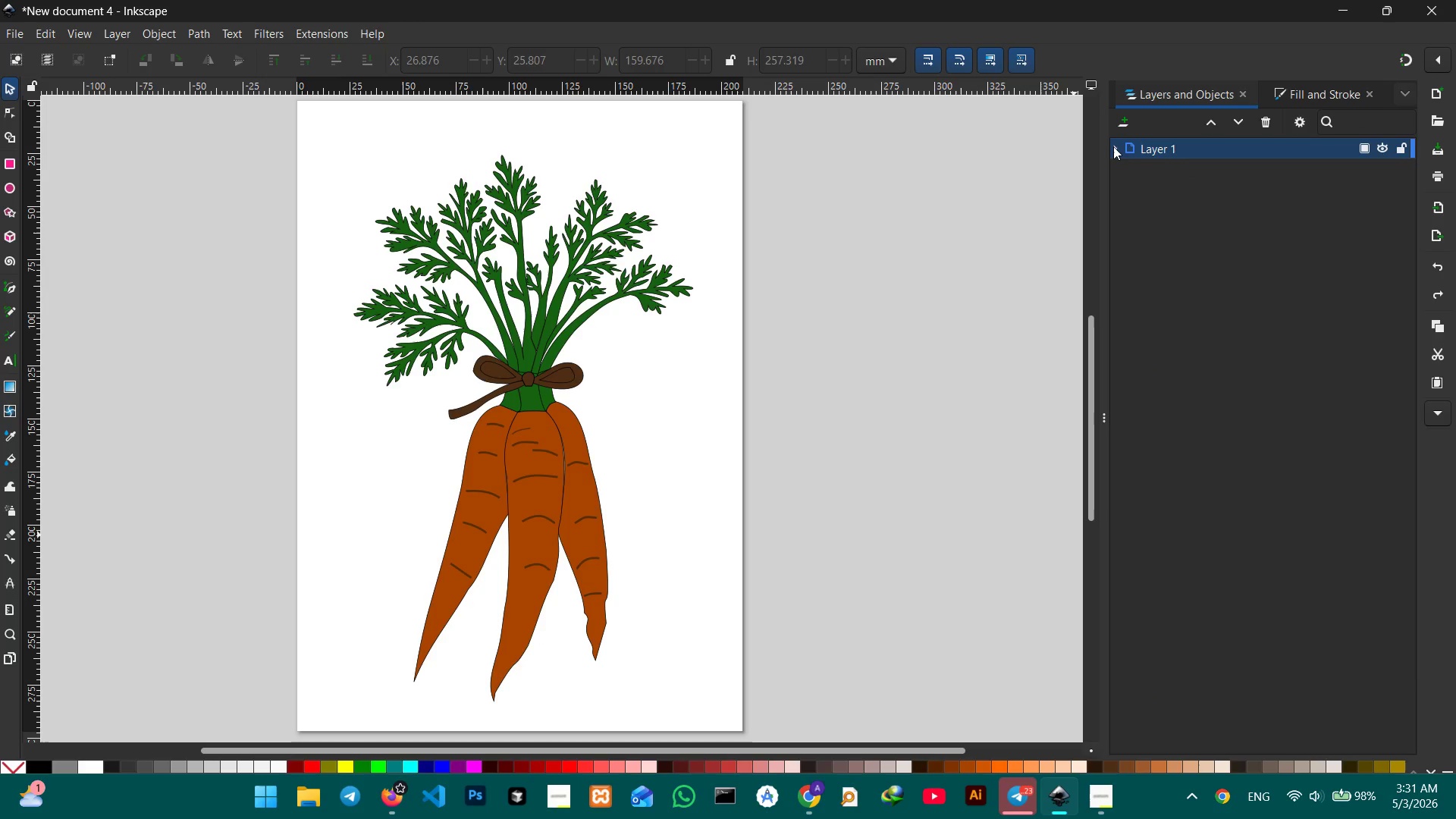 
hold_key(key=ControlLeft, duration=0.83)
 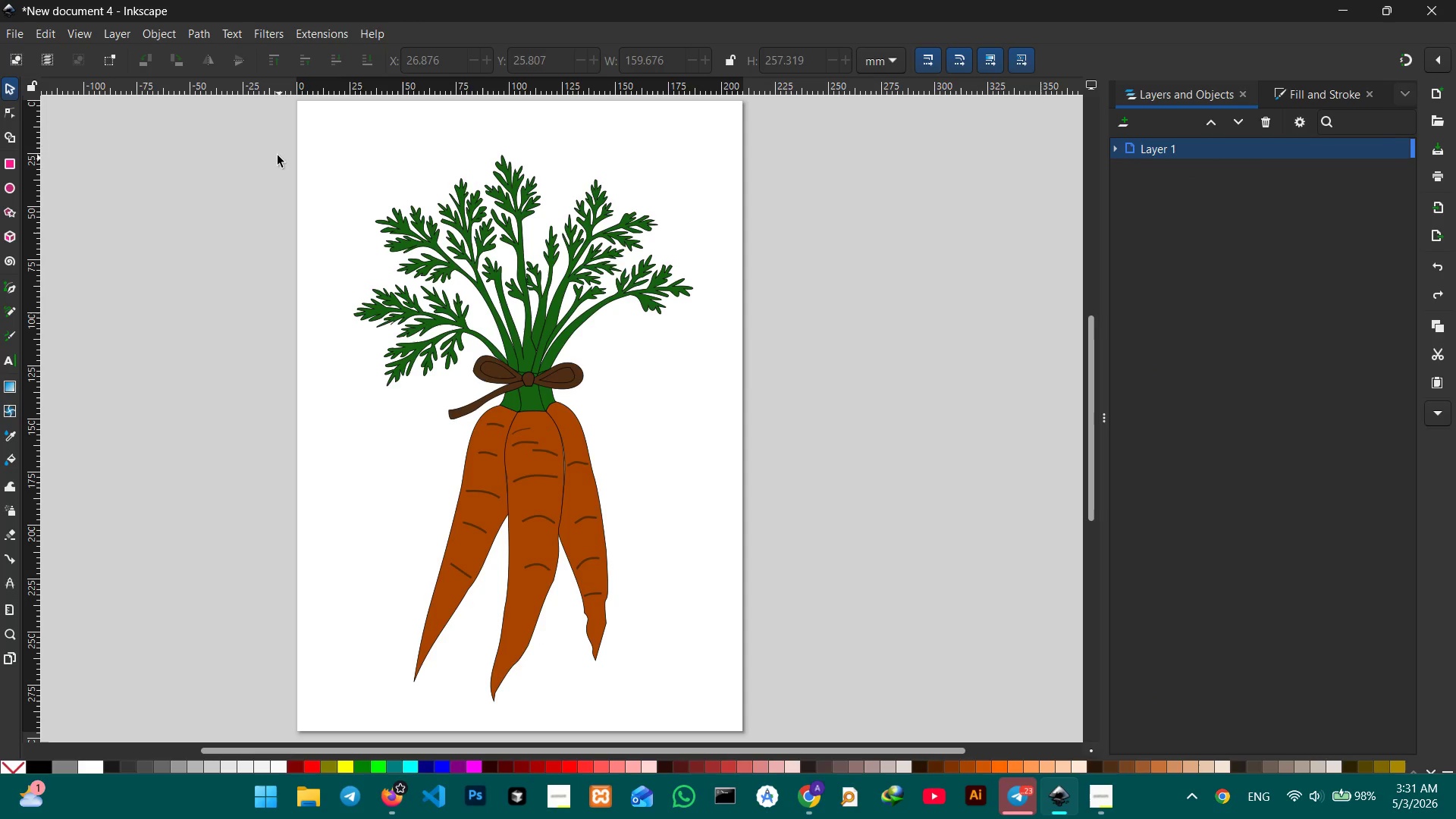 
left_click_drag(start_coordinate=[275, 133], to_coordinate=[895, 742])
 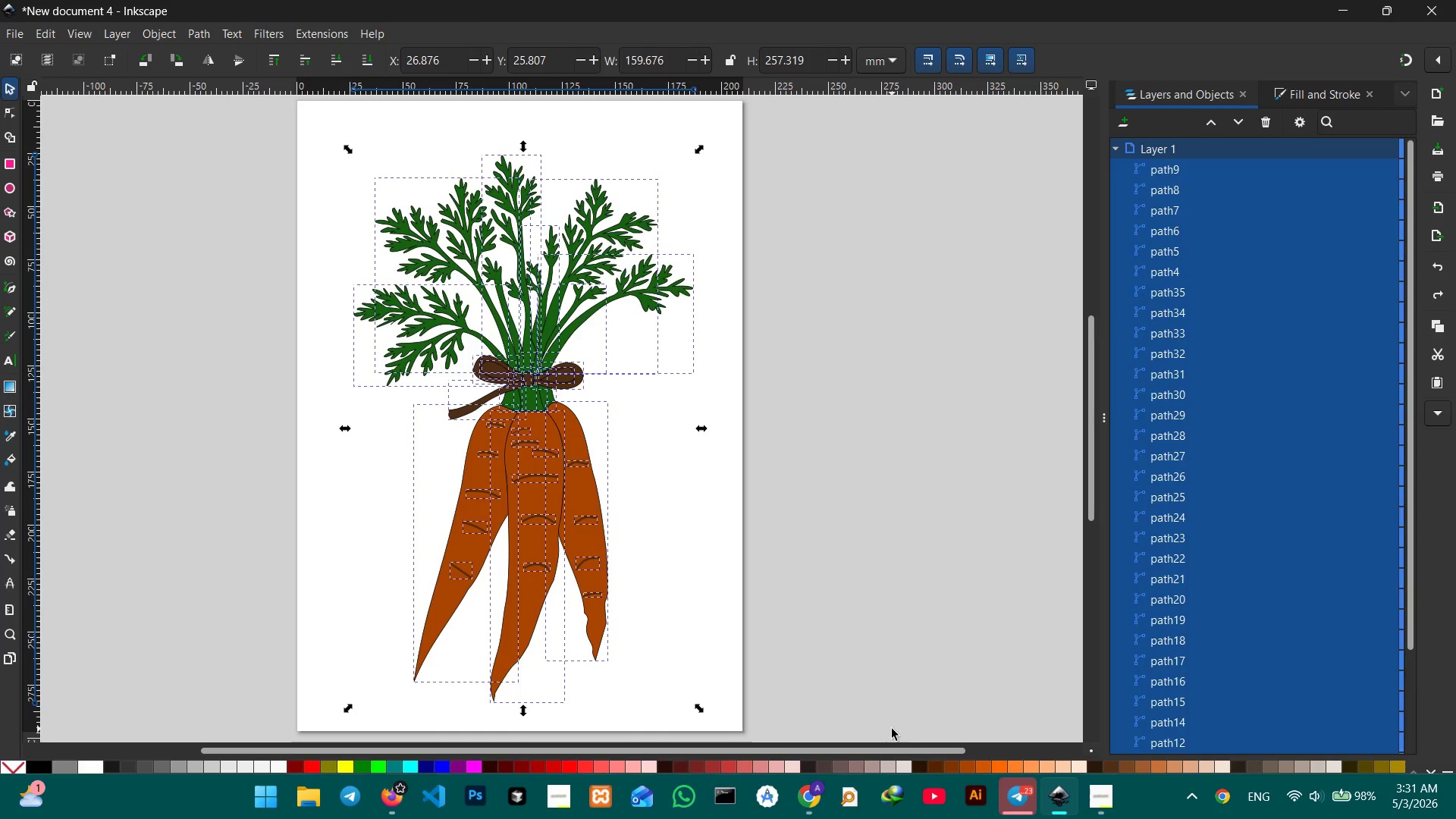 
key(Control+G)
 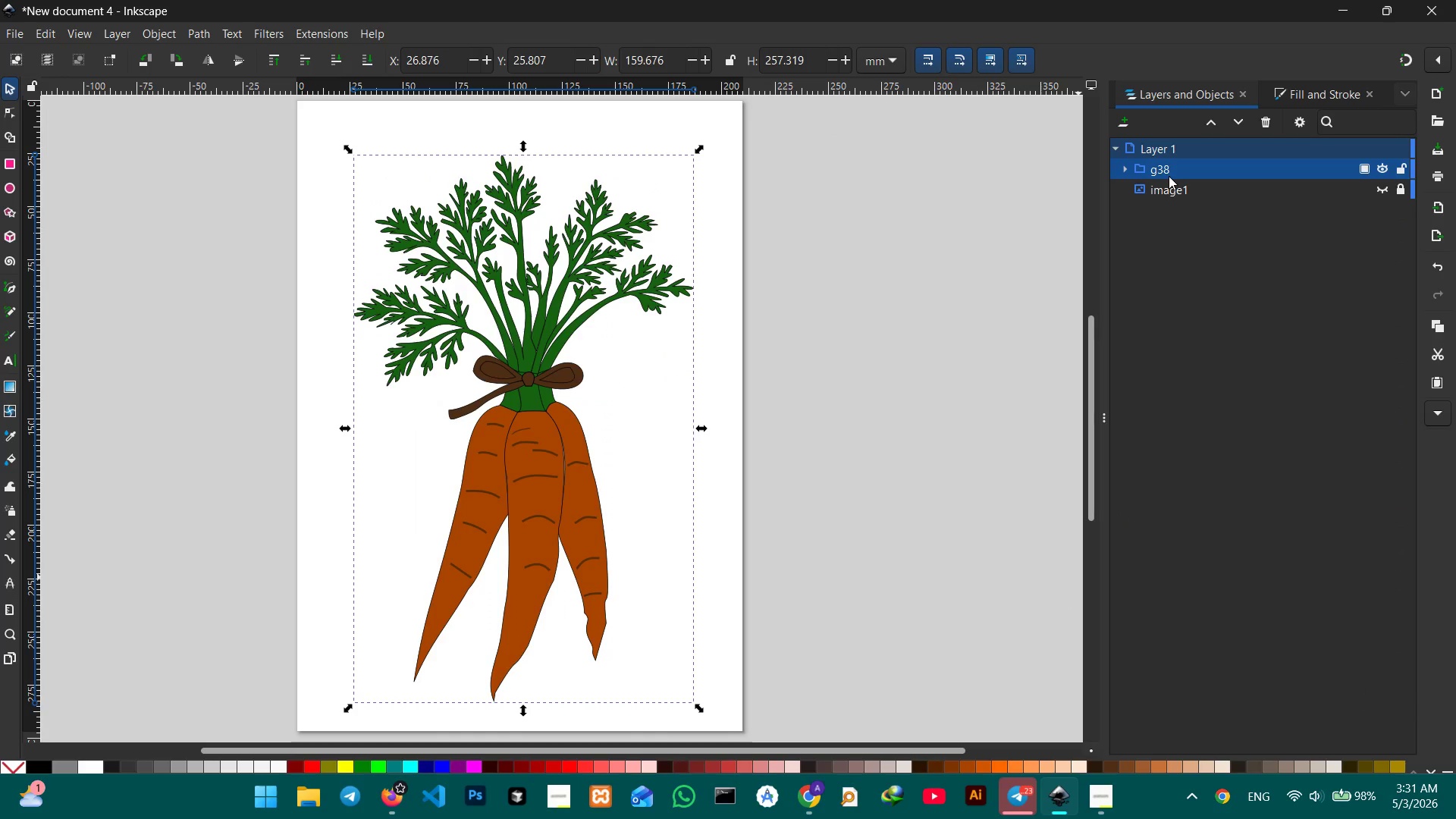 
double_click([1169, 176])
 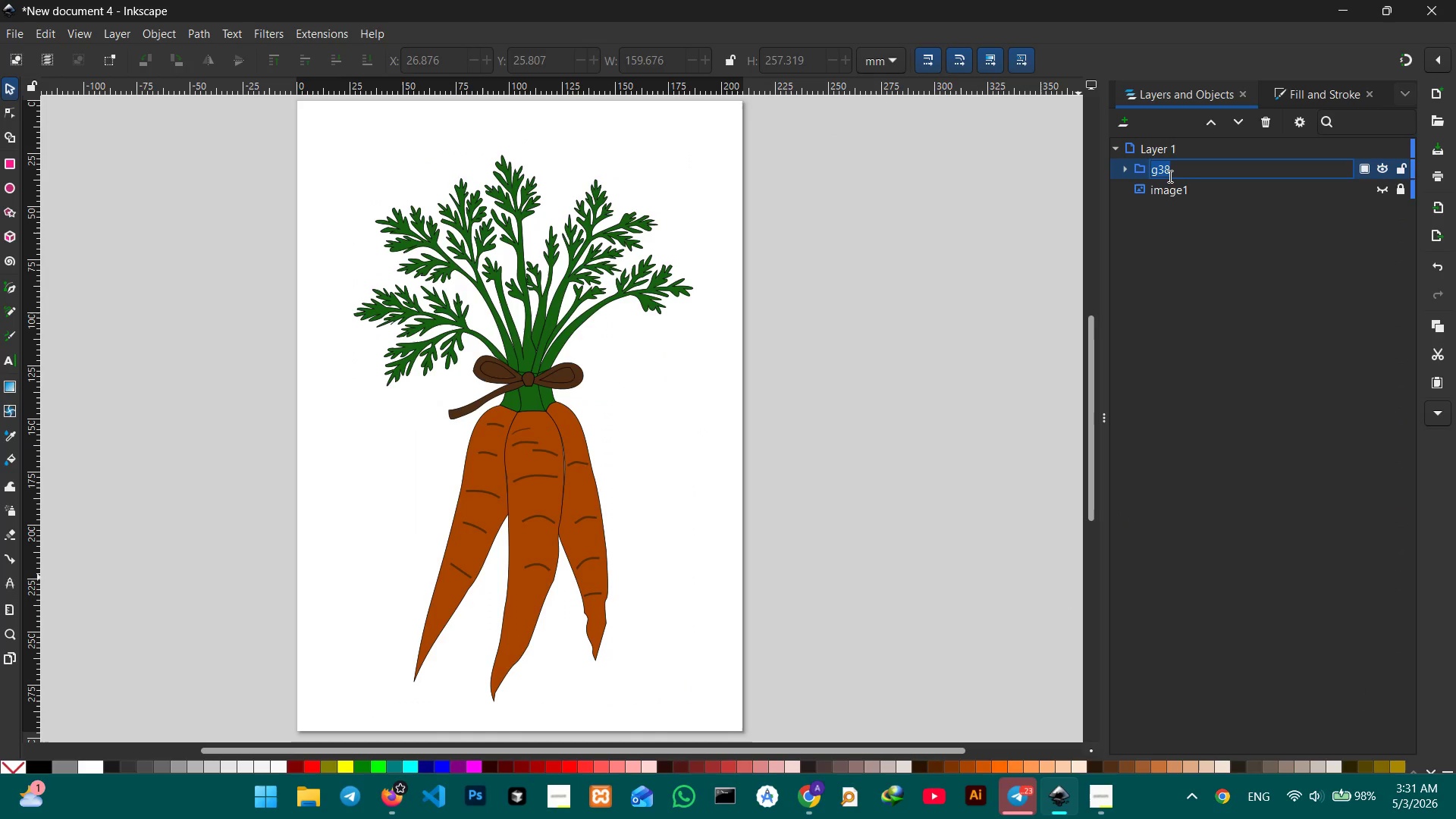 
key(Control+V)
 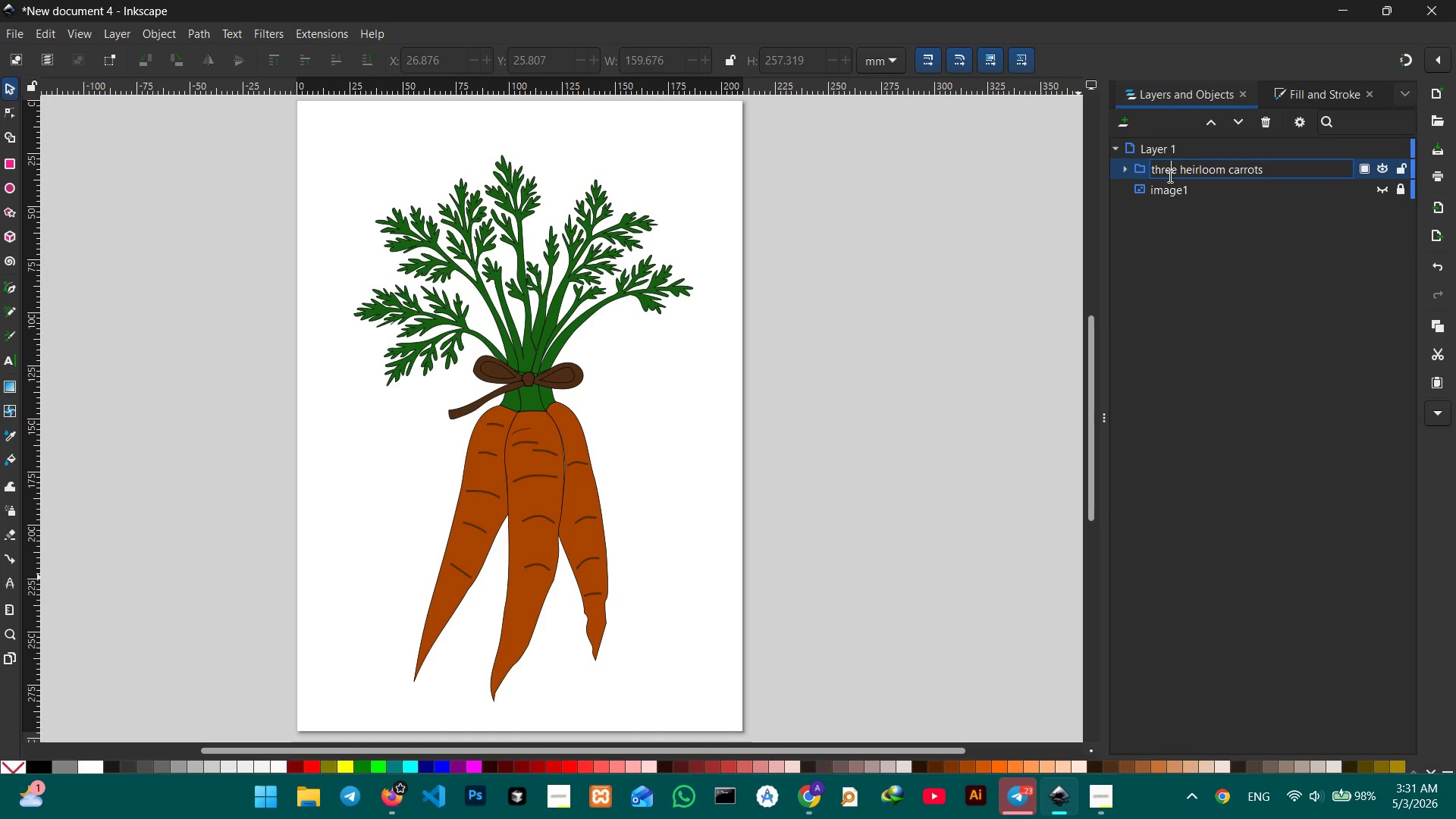 
double_click([1169, 176])
 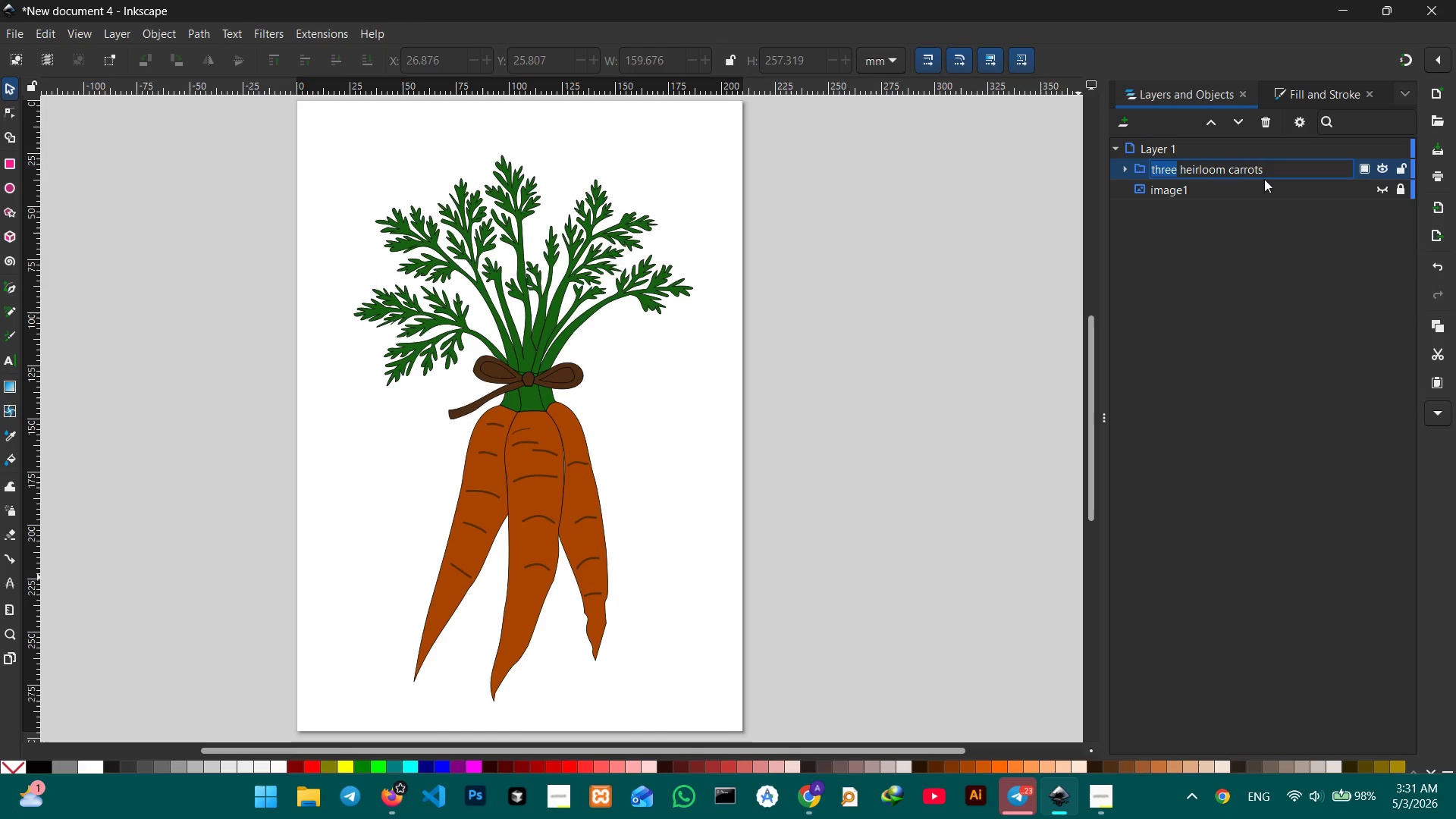 
left_click([1284, 174])
 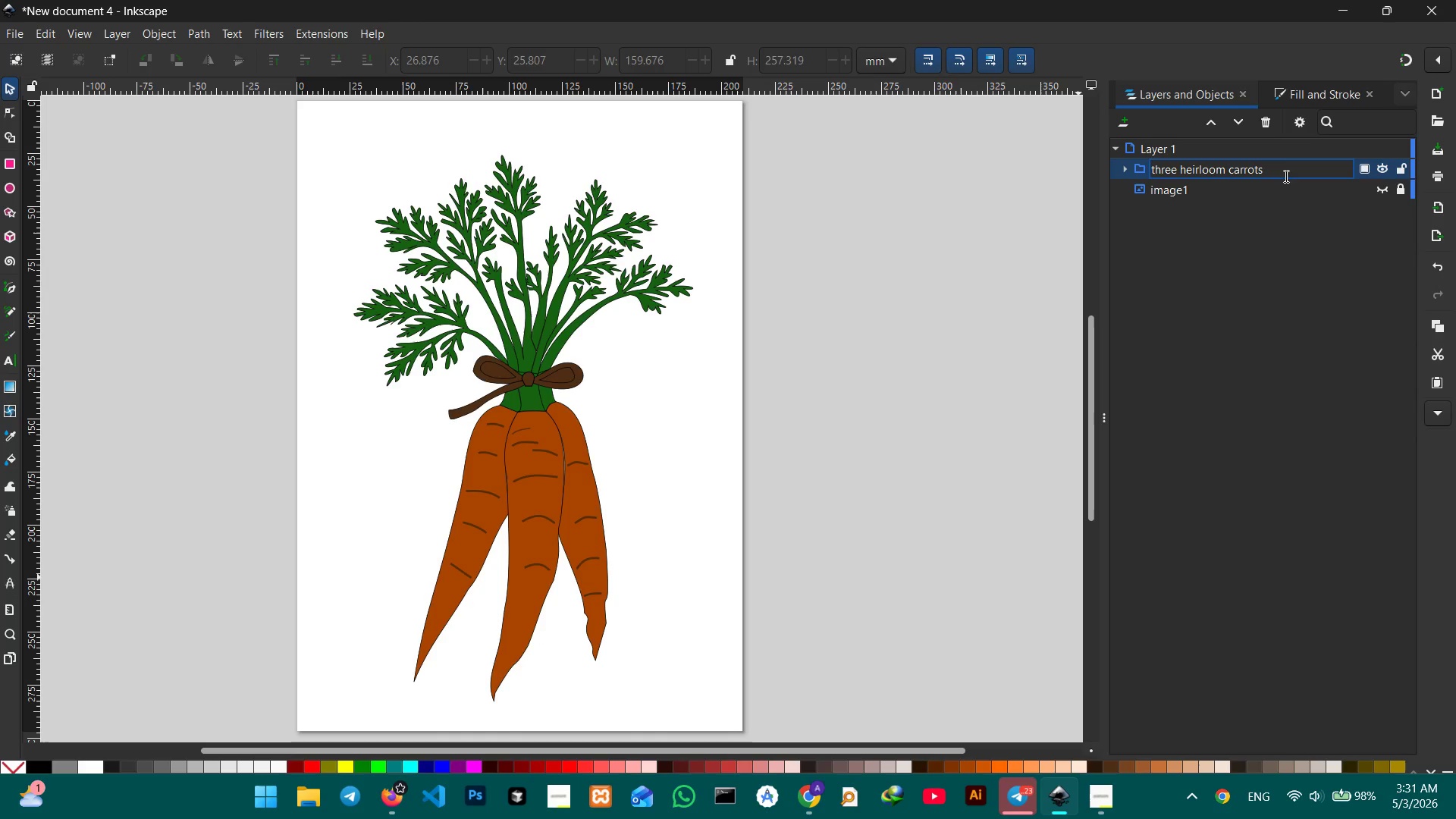 
type( with leafs)
 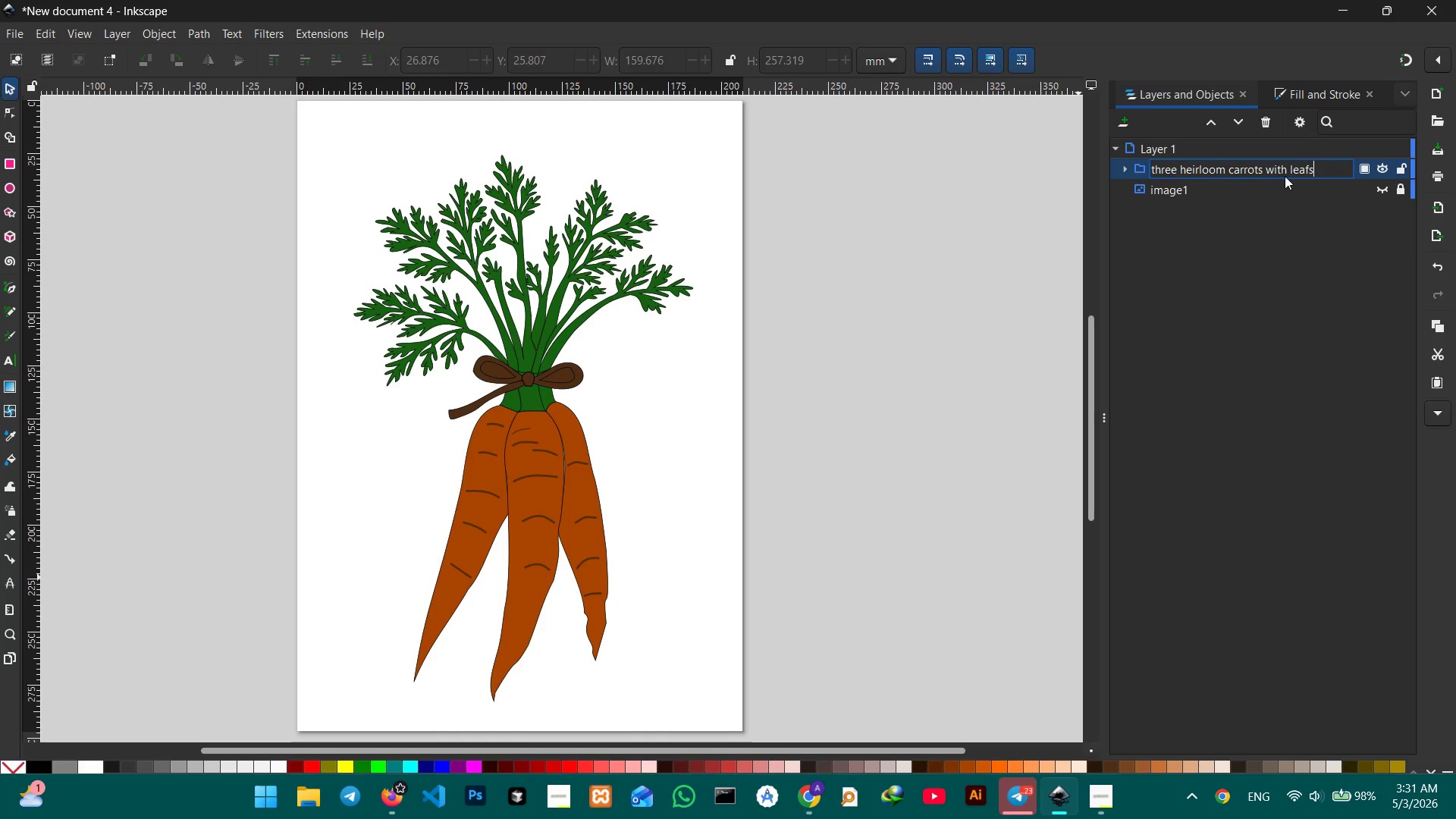 
key(Enter)
 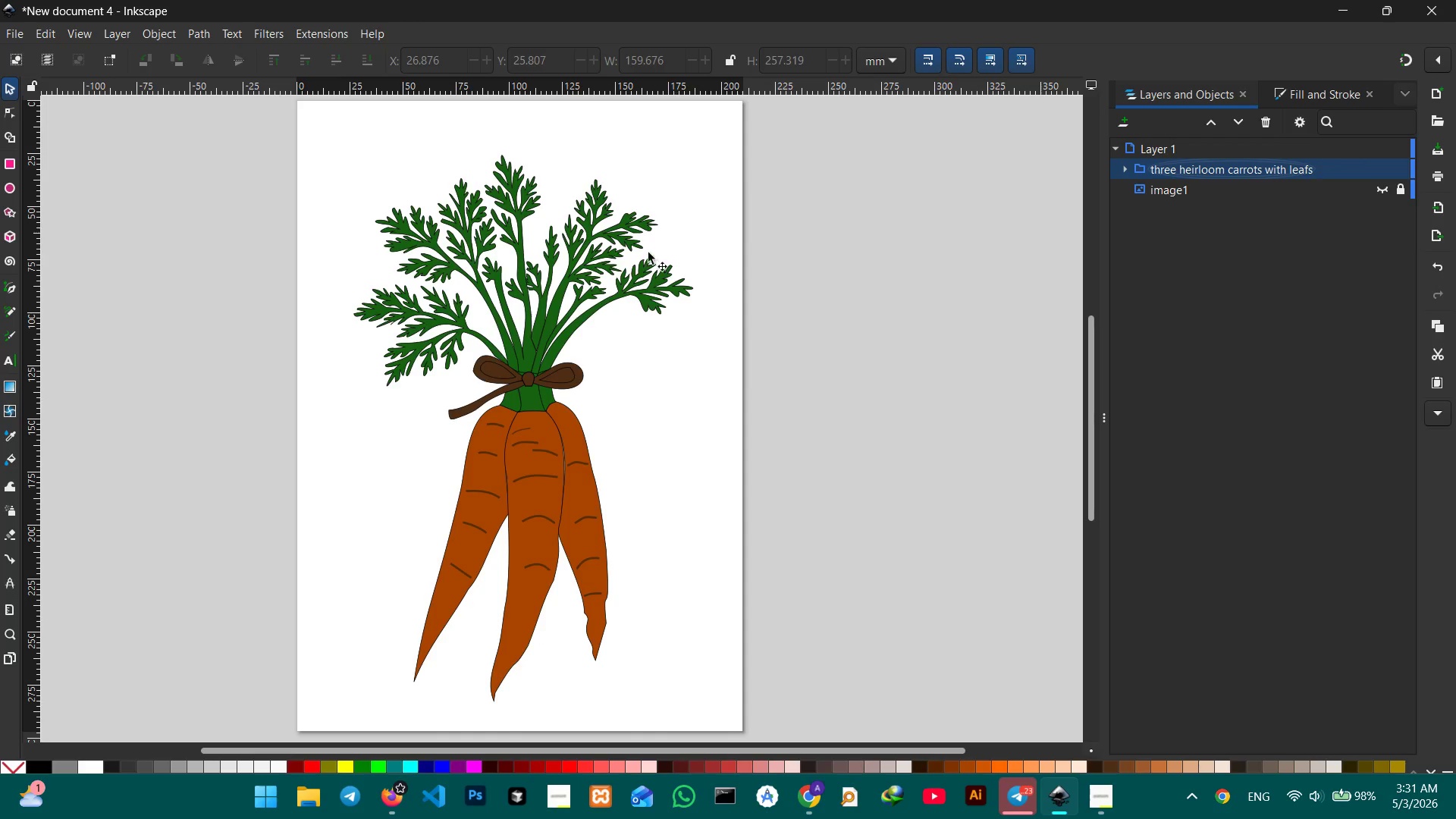 
left_click([316, 146])
 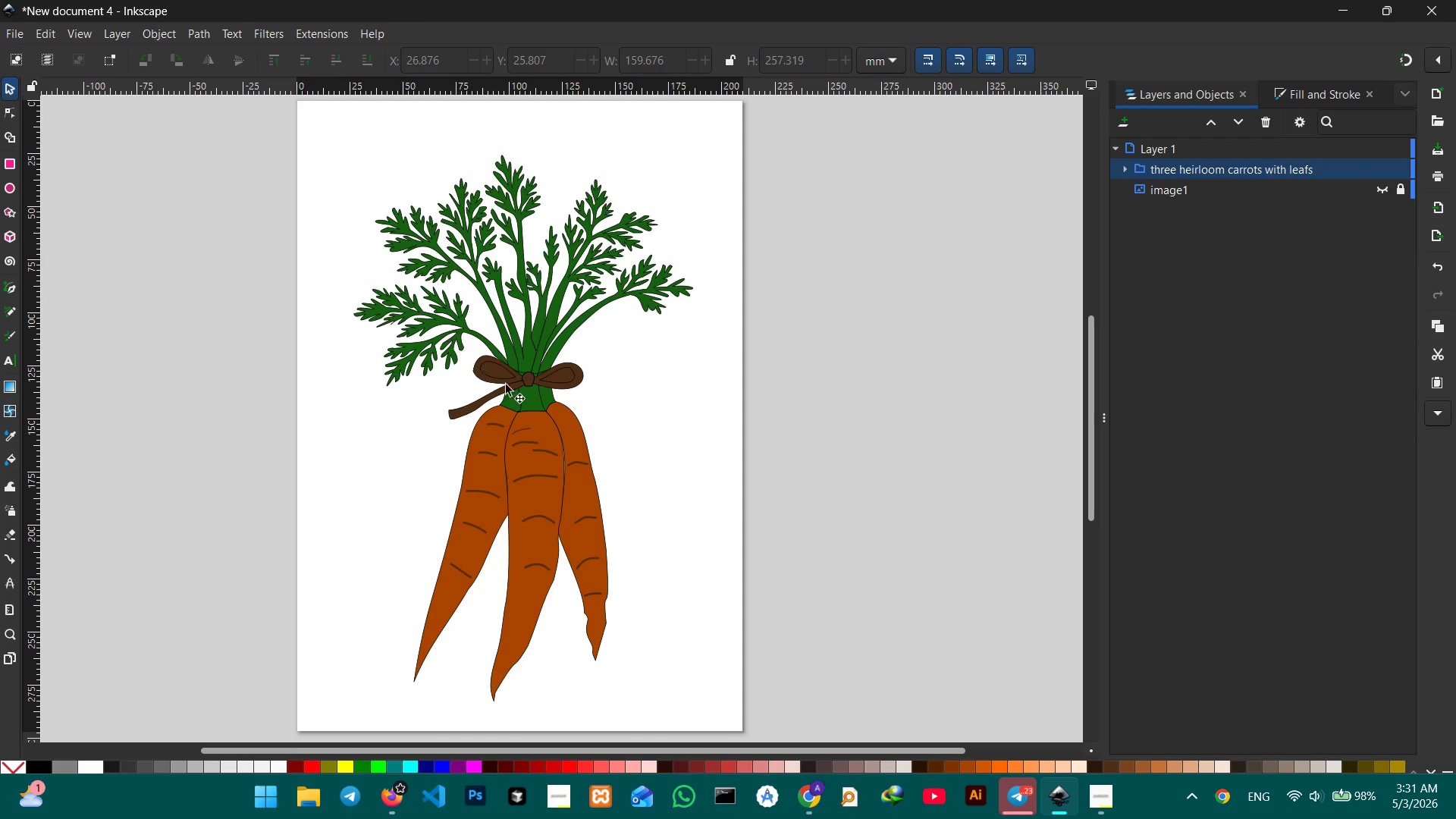 
scroll: coordinate [603, 463], scroll_direction: down, amount: 2.0
 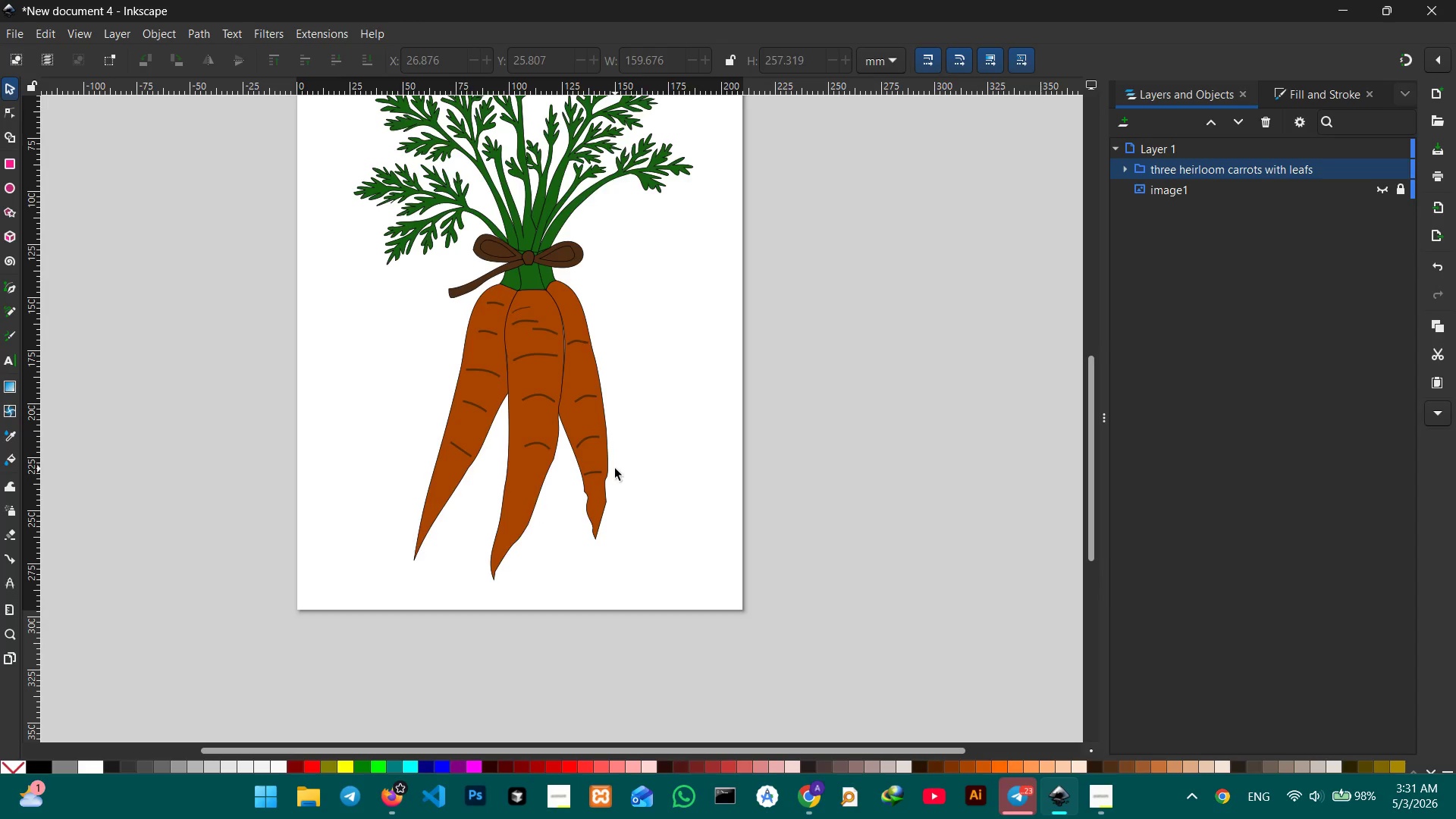 
scroll: coordinate [615, 469], scroll_direction: up, amount: 1.0
 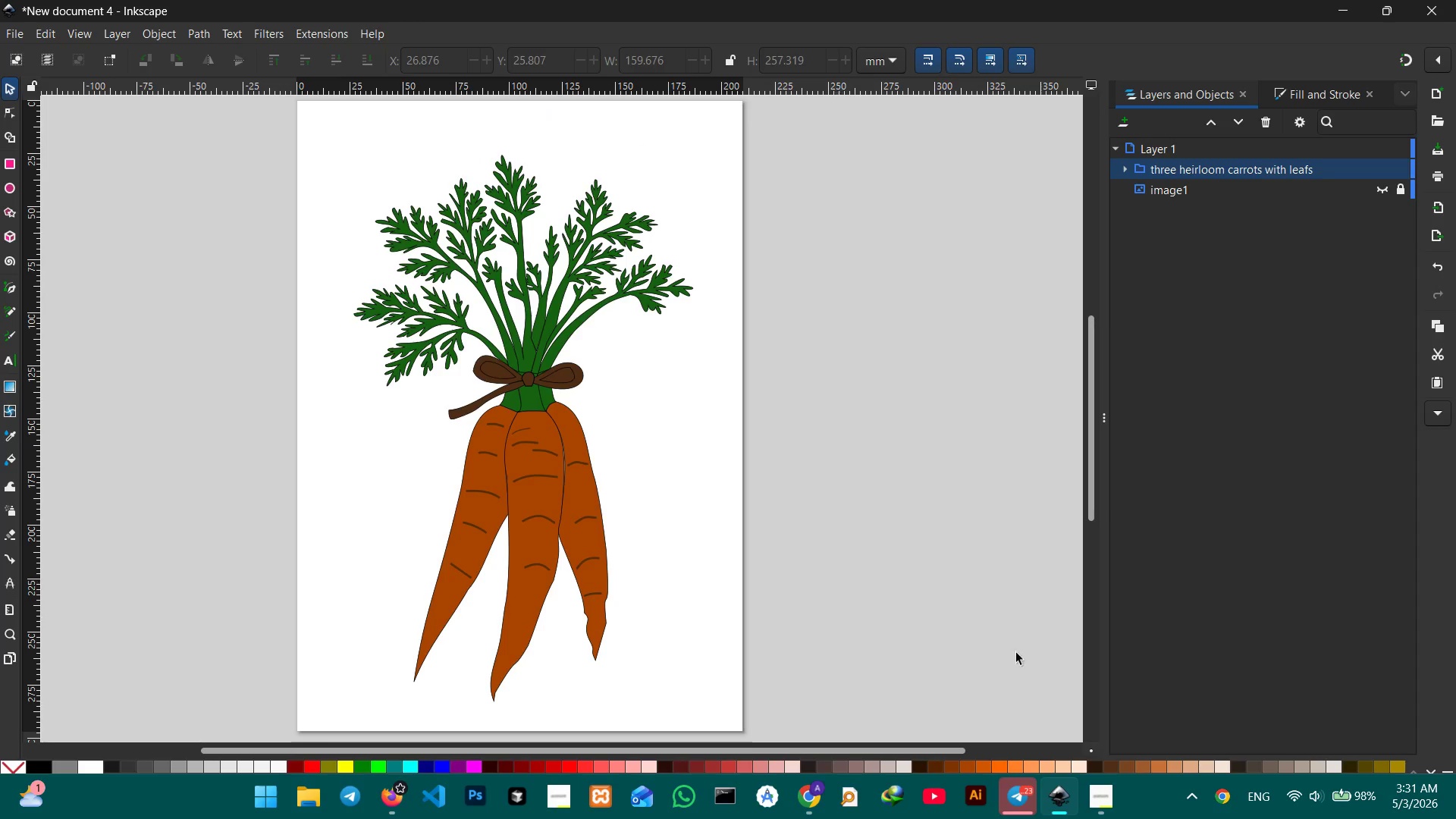 
left_click([1112, 794])